 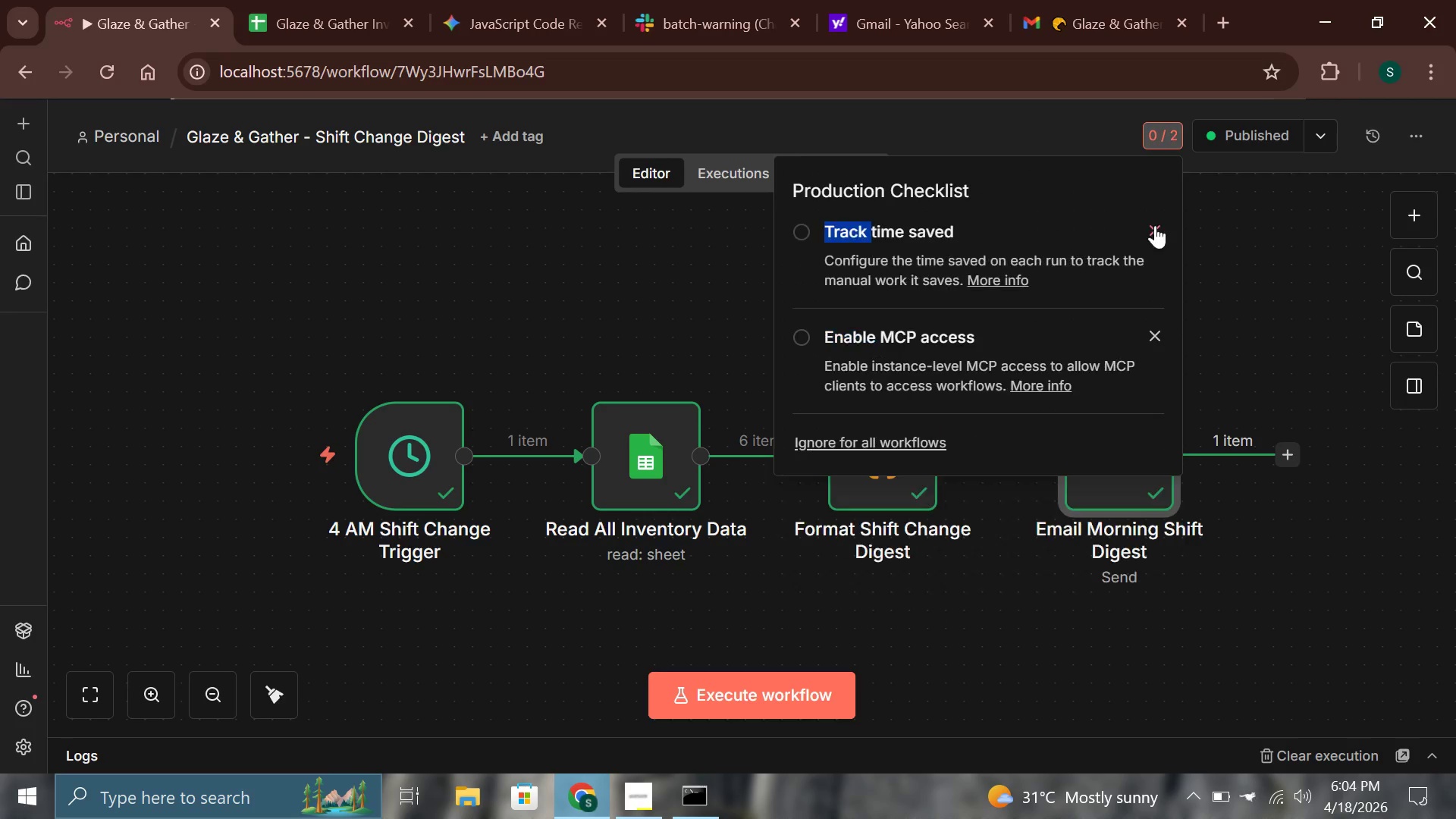 
left_click([1155, 227])
 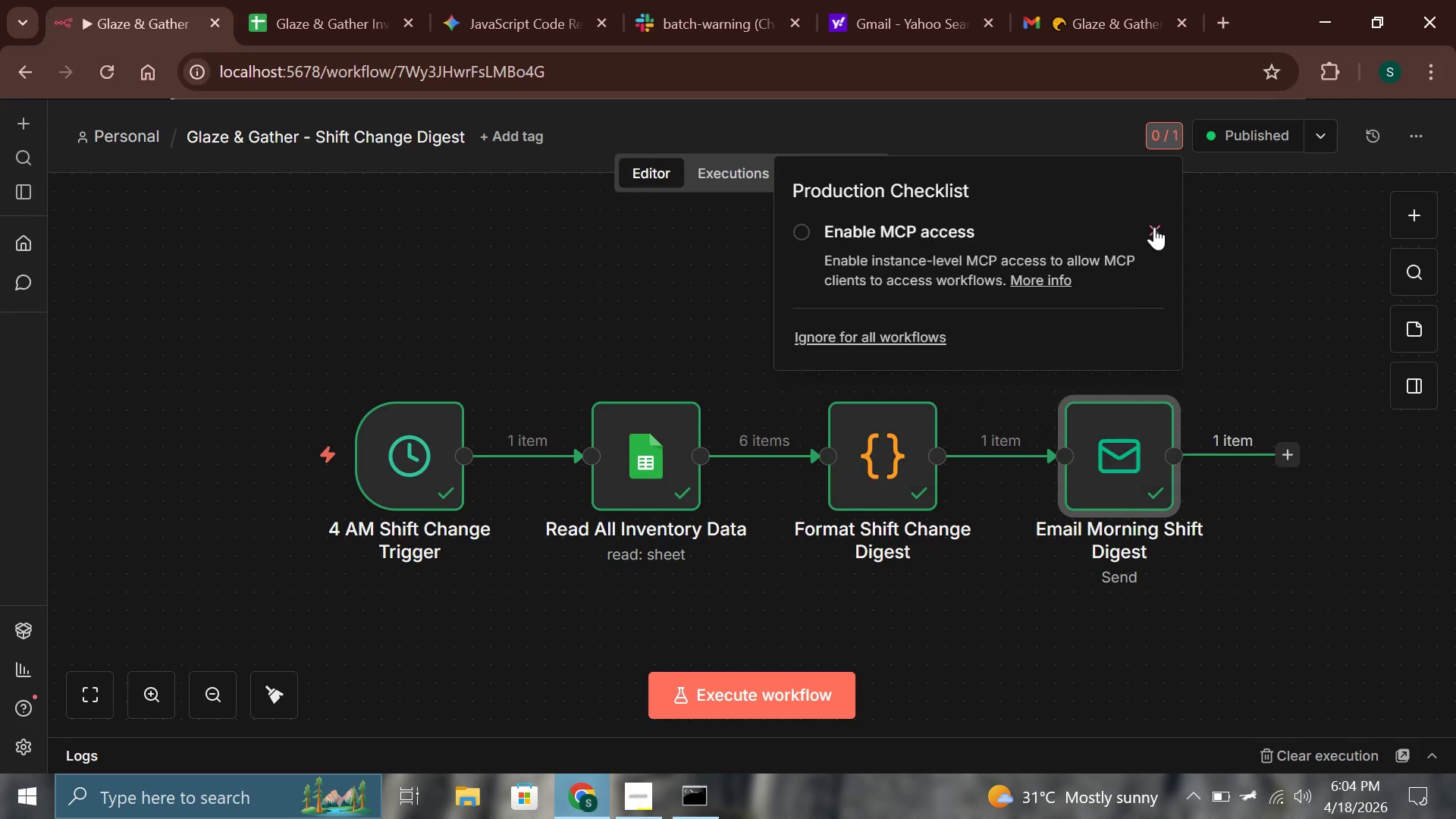 
left_click([1154, 227])
 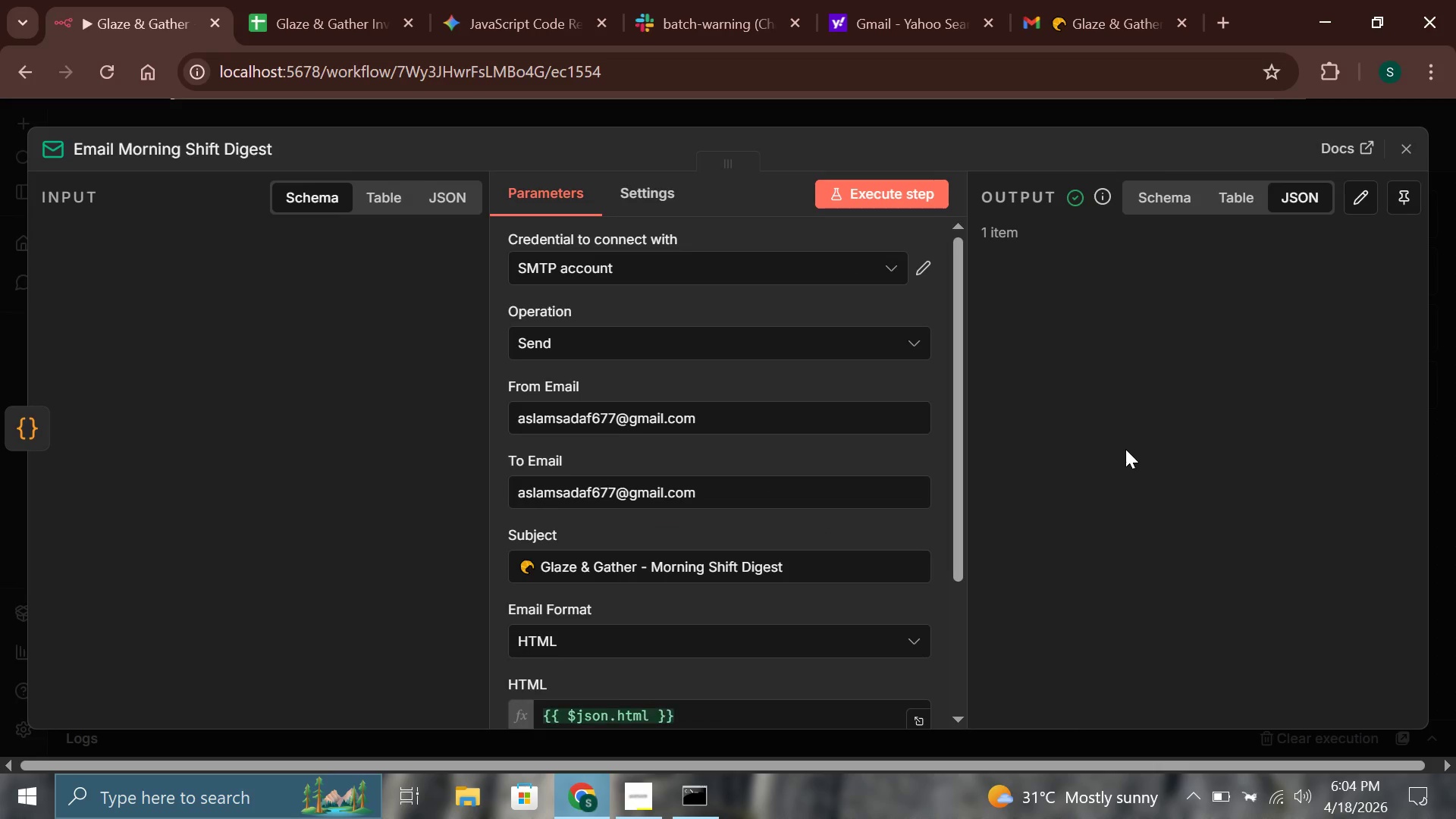 
left_click([737, 428])
 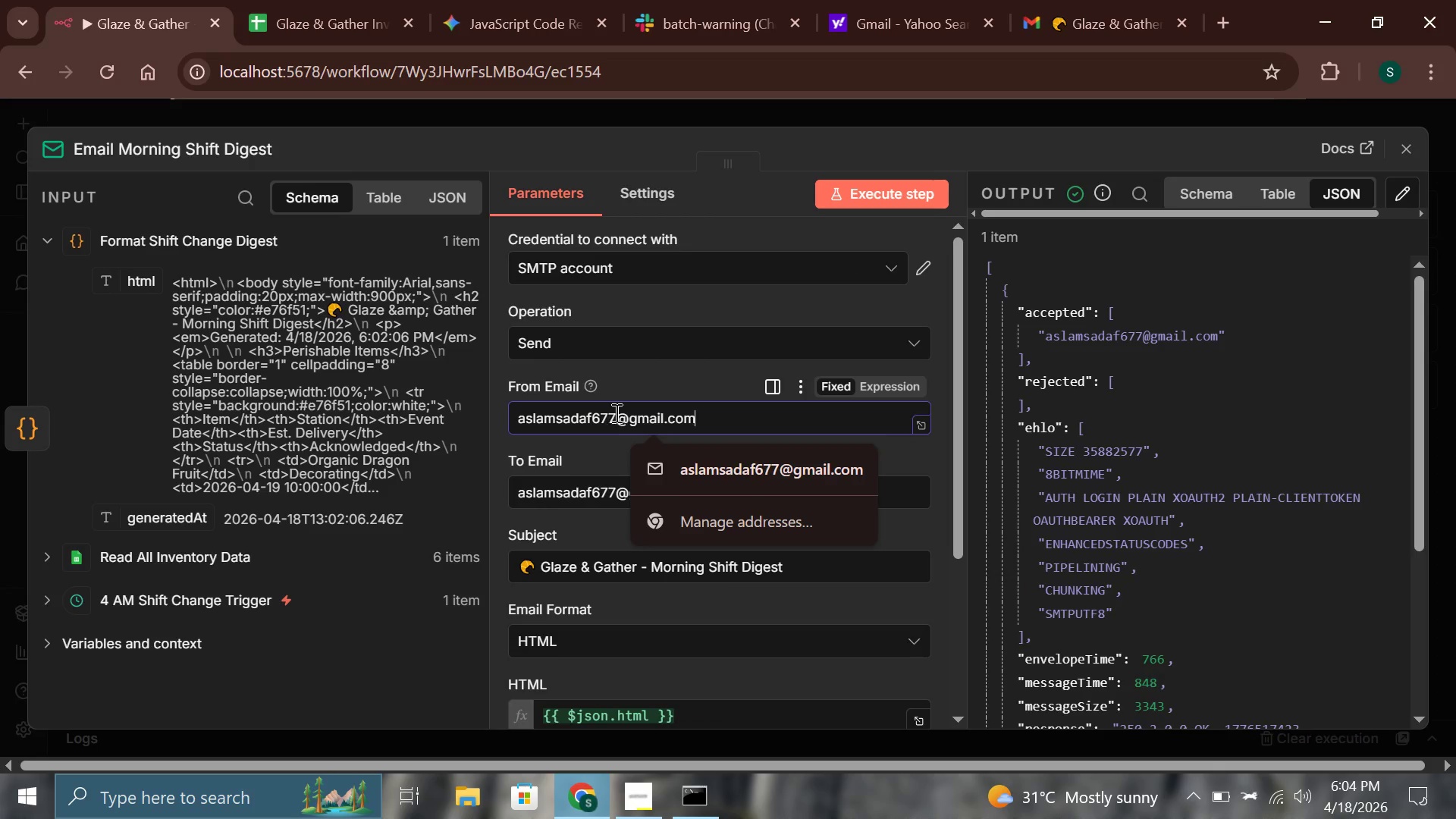 
left_click_drag(start_coordinate=[615, 414], to_coordinate=[507, 418])
 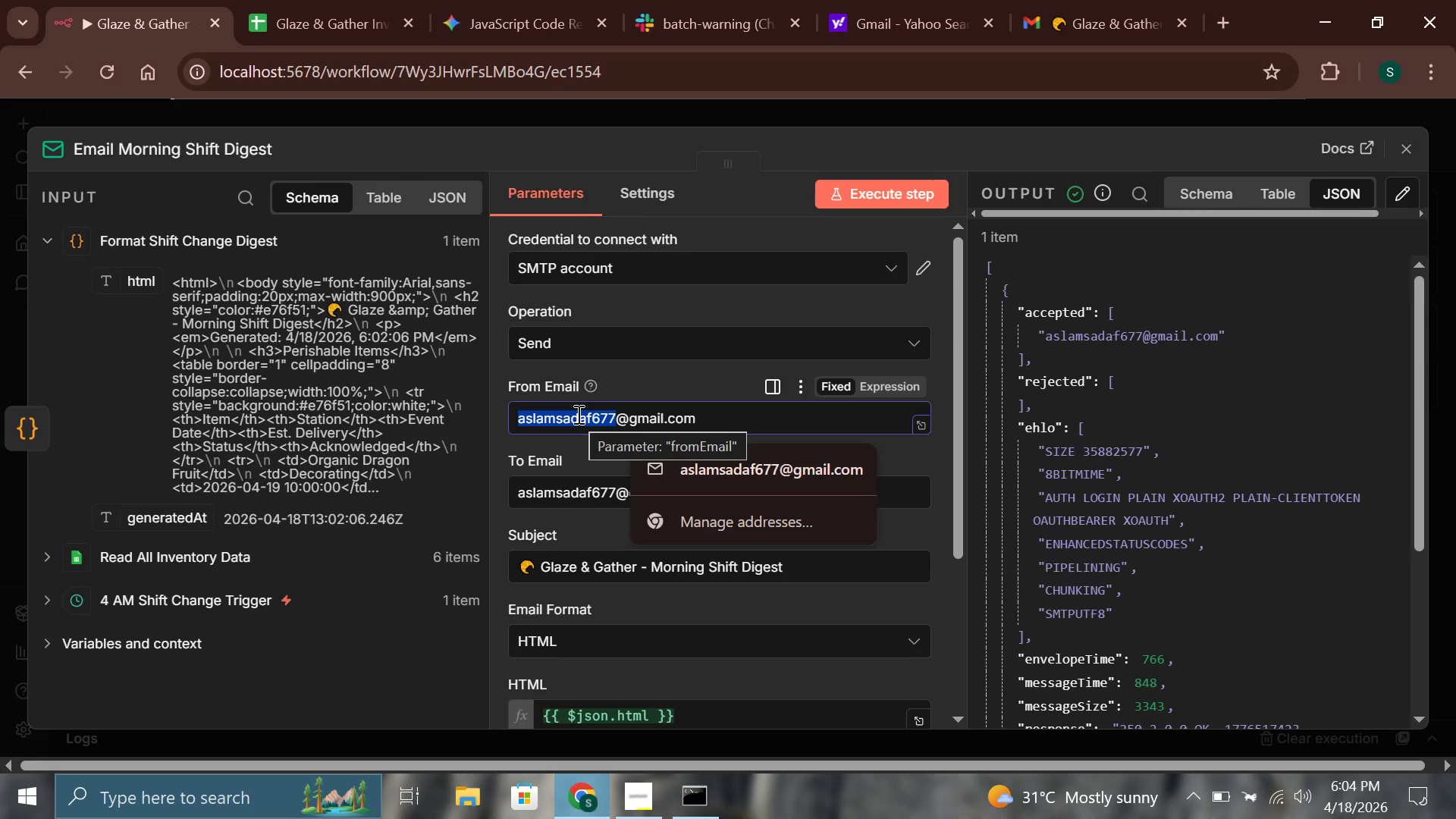 
hold_key(key=ShiftLeft, duration=0.31)
 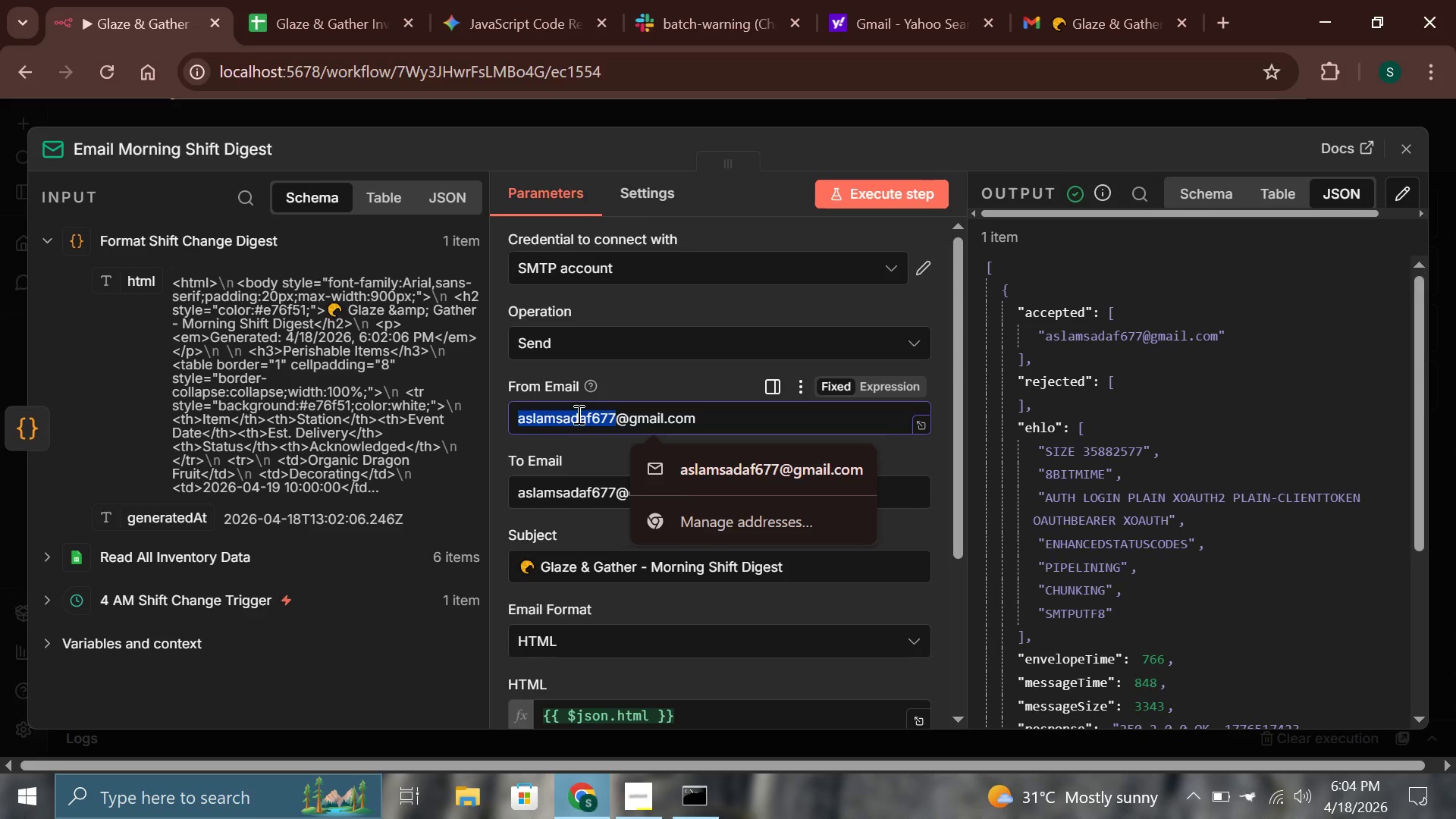 
type(glaze )
key(Backspace)
type(&gather)
 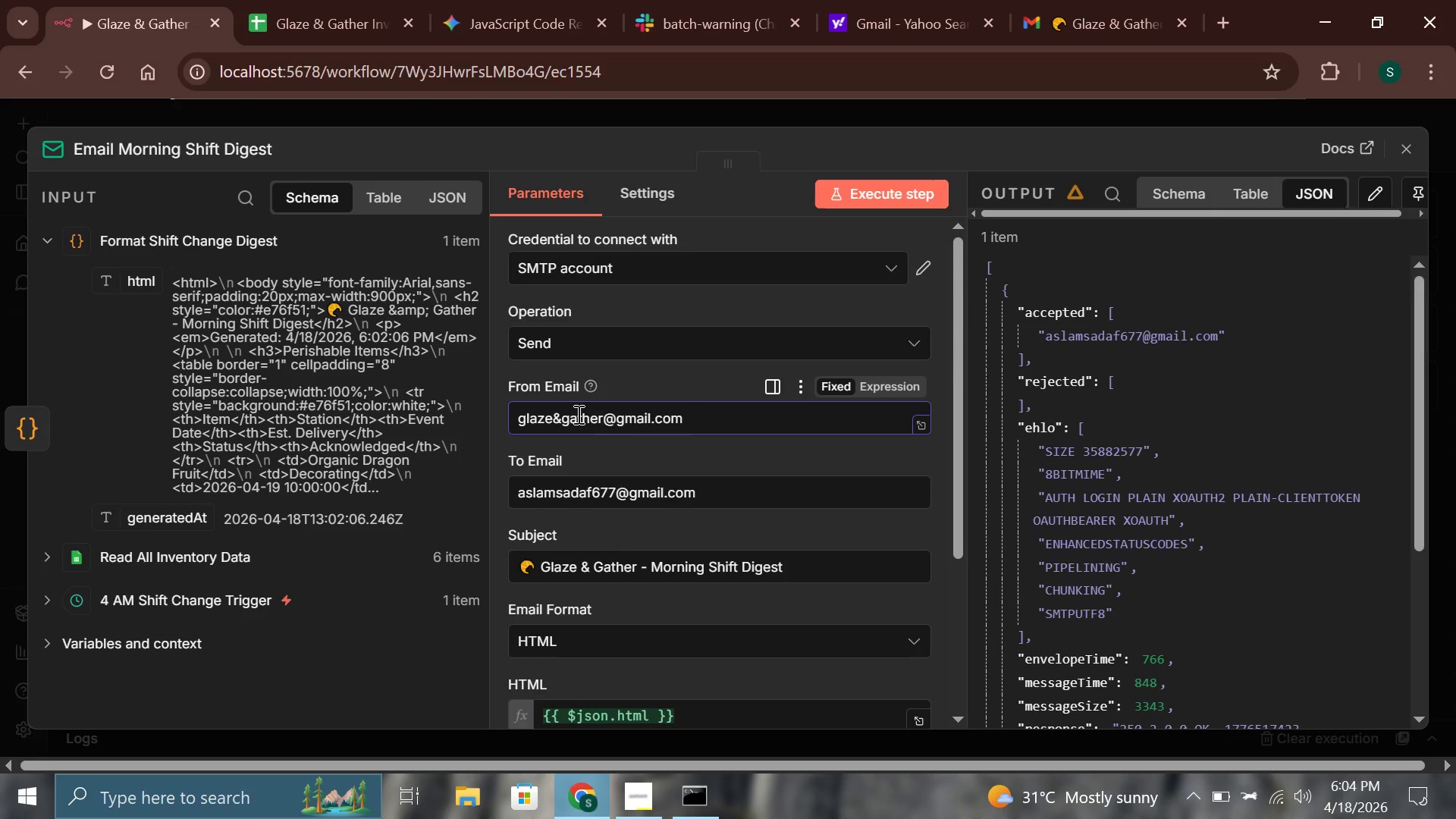 
left_click([577, 414])
 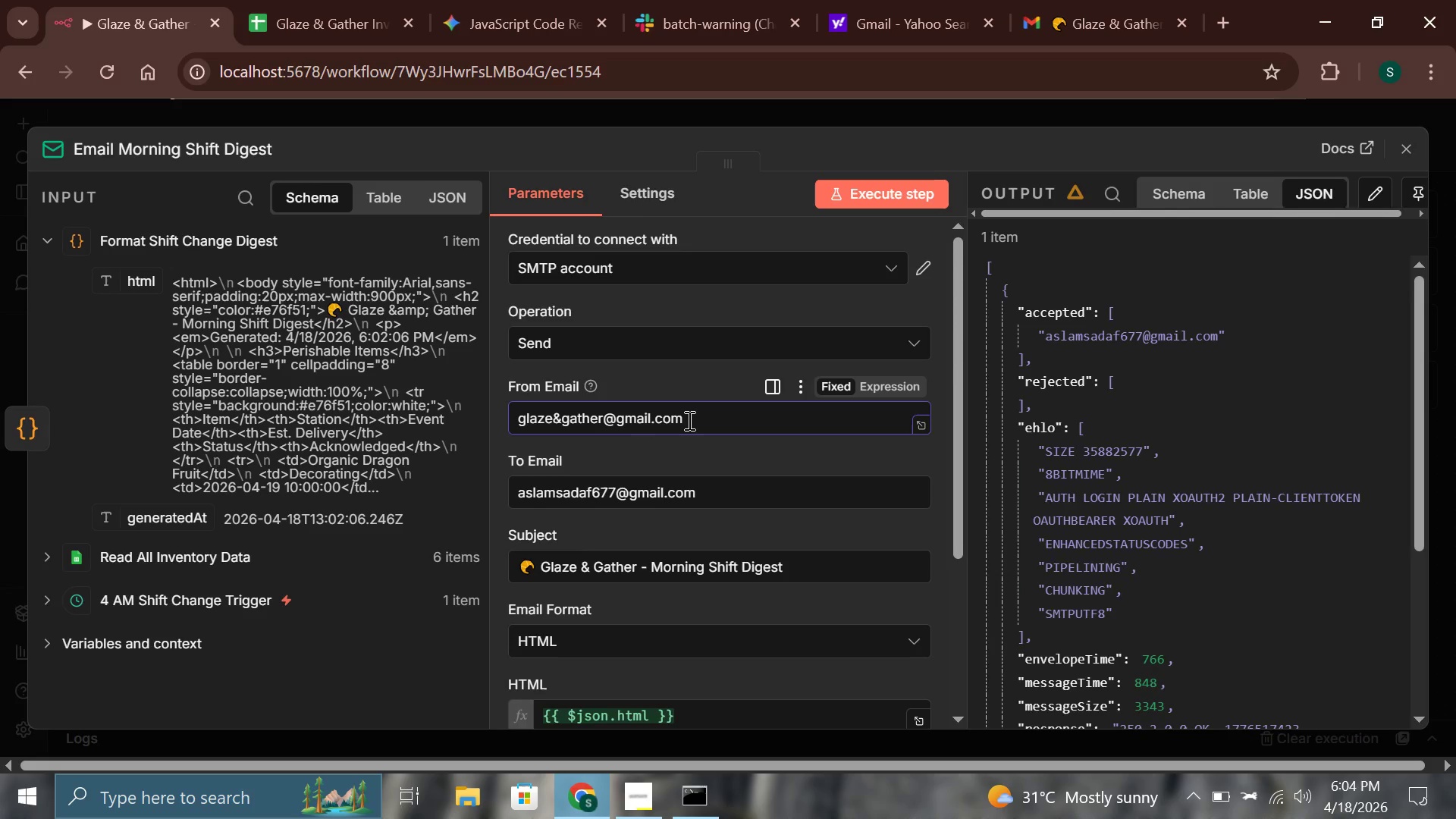 
key(Control+A)
 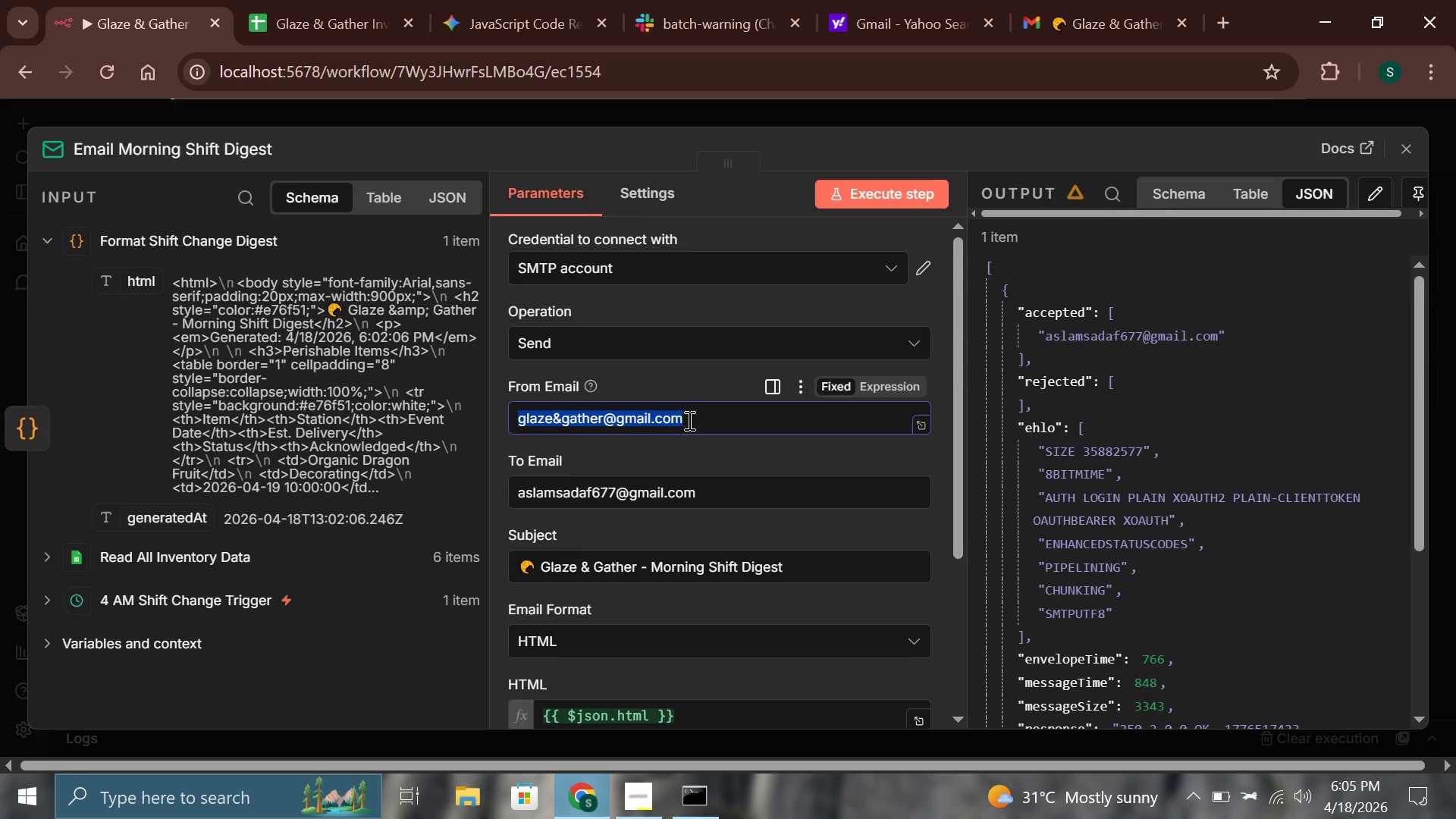 
key(Control+C)
 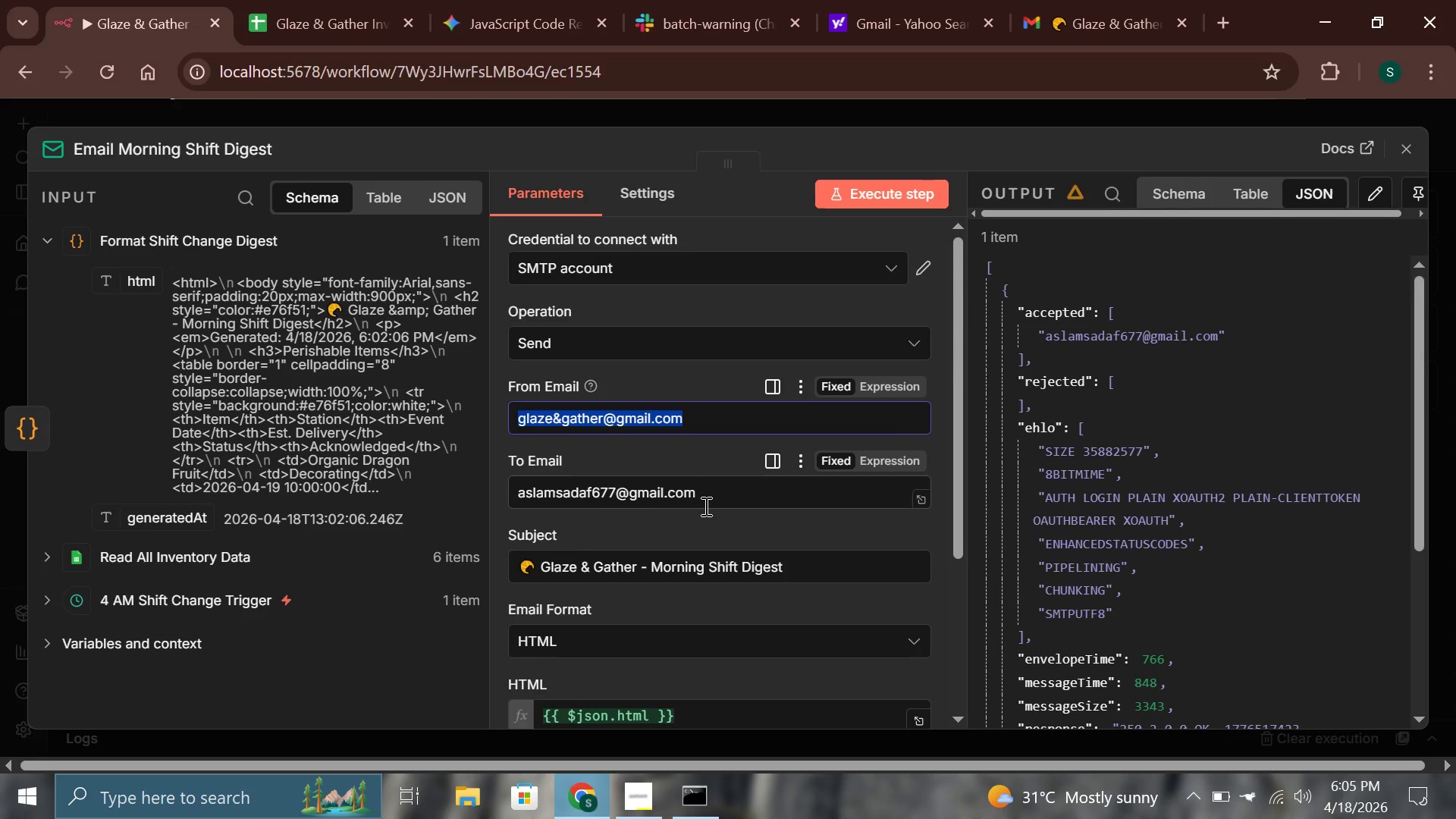 
left_click([704, 506])
 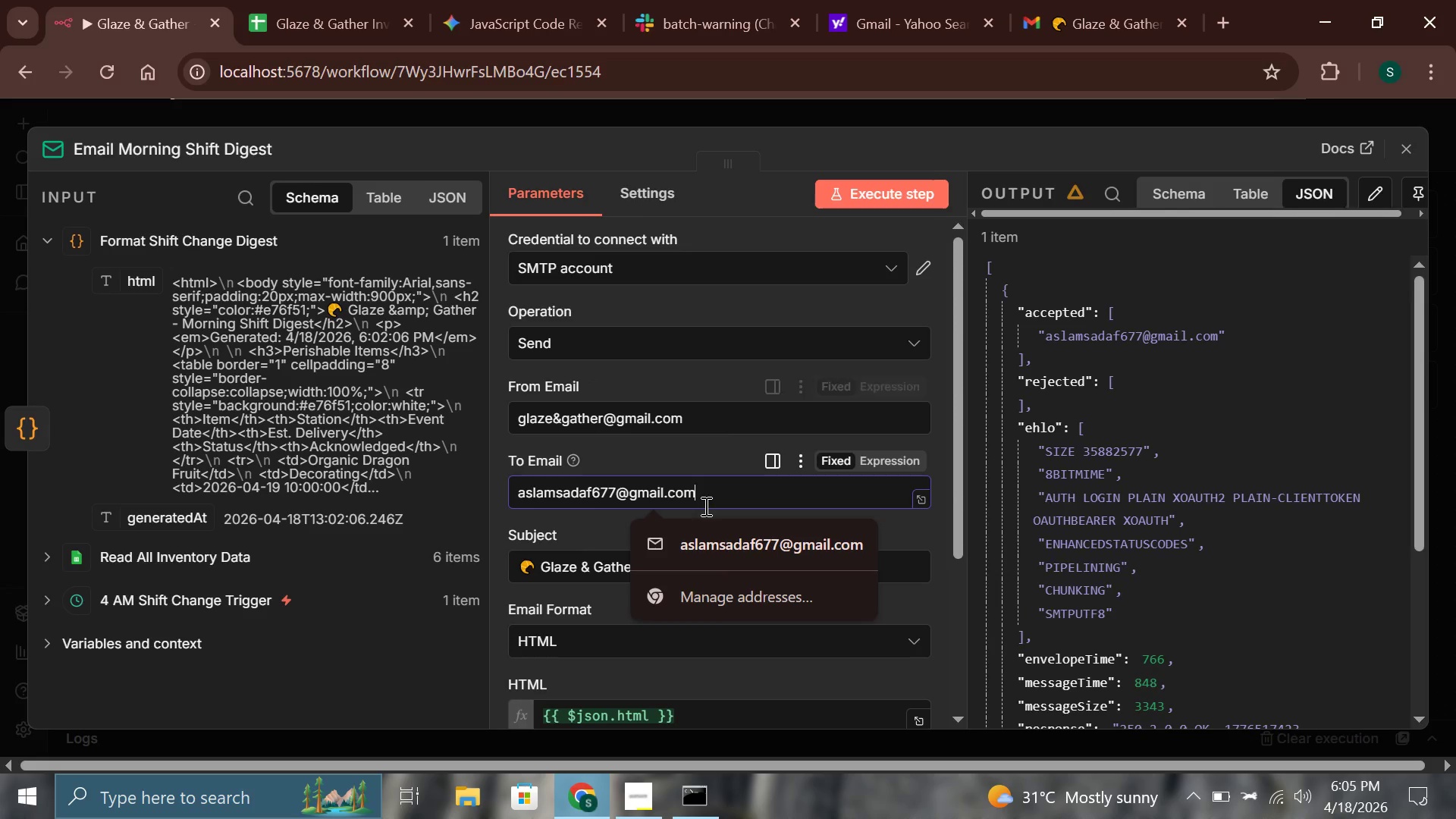 
key(Control+A)
 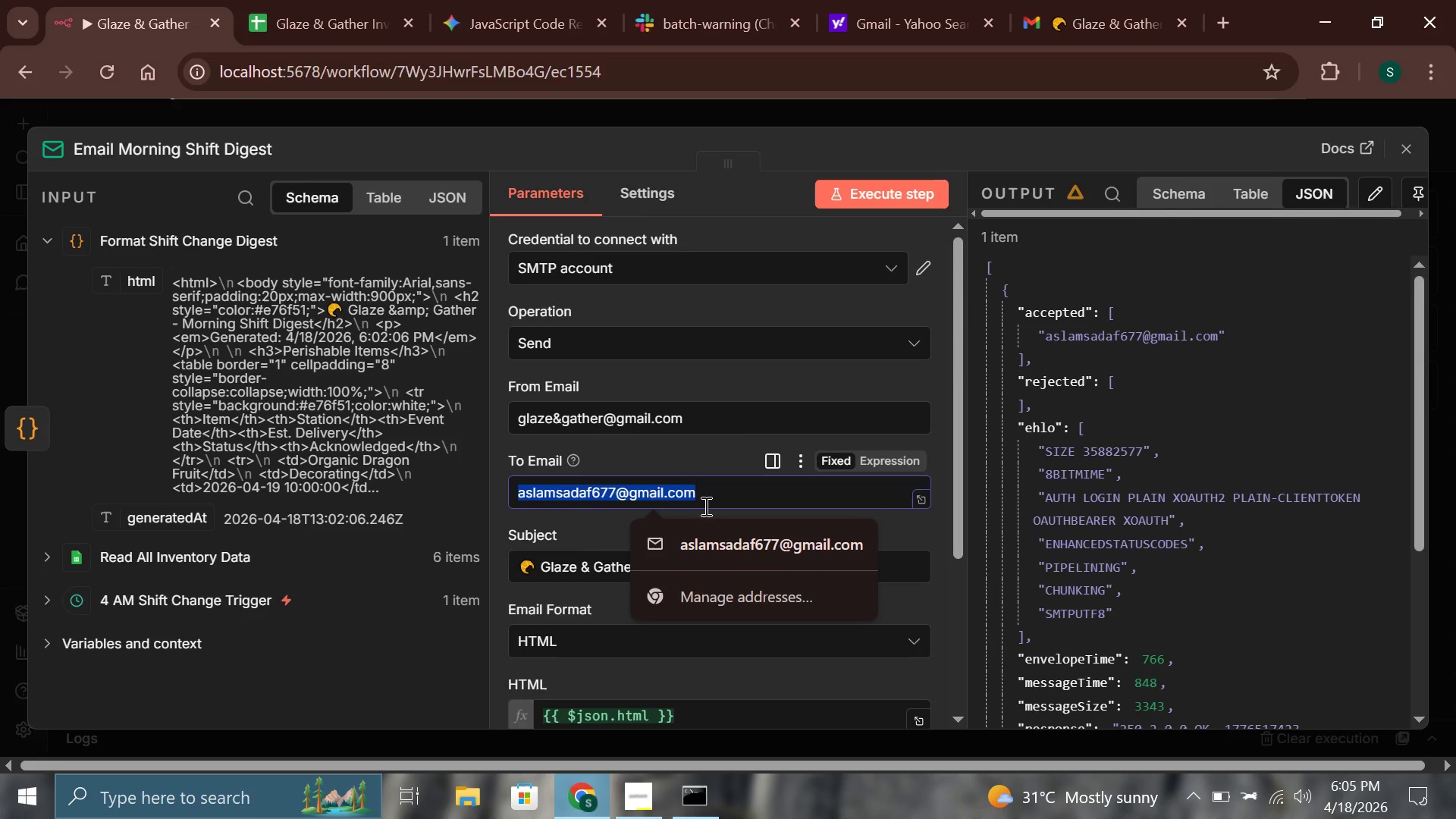 
key(Control+V)
 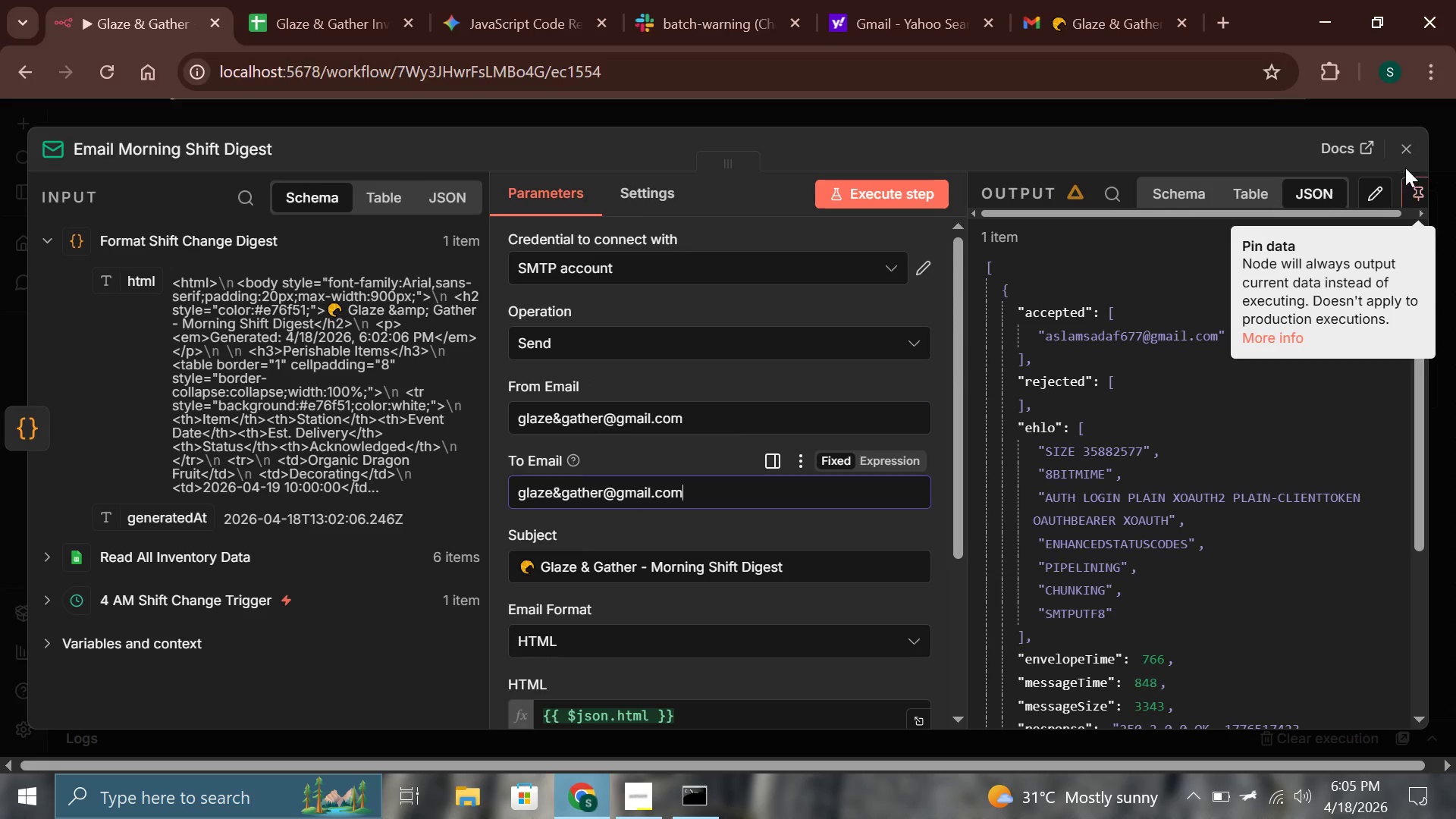 
left_click([1408, 146])
 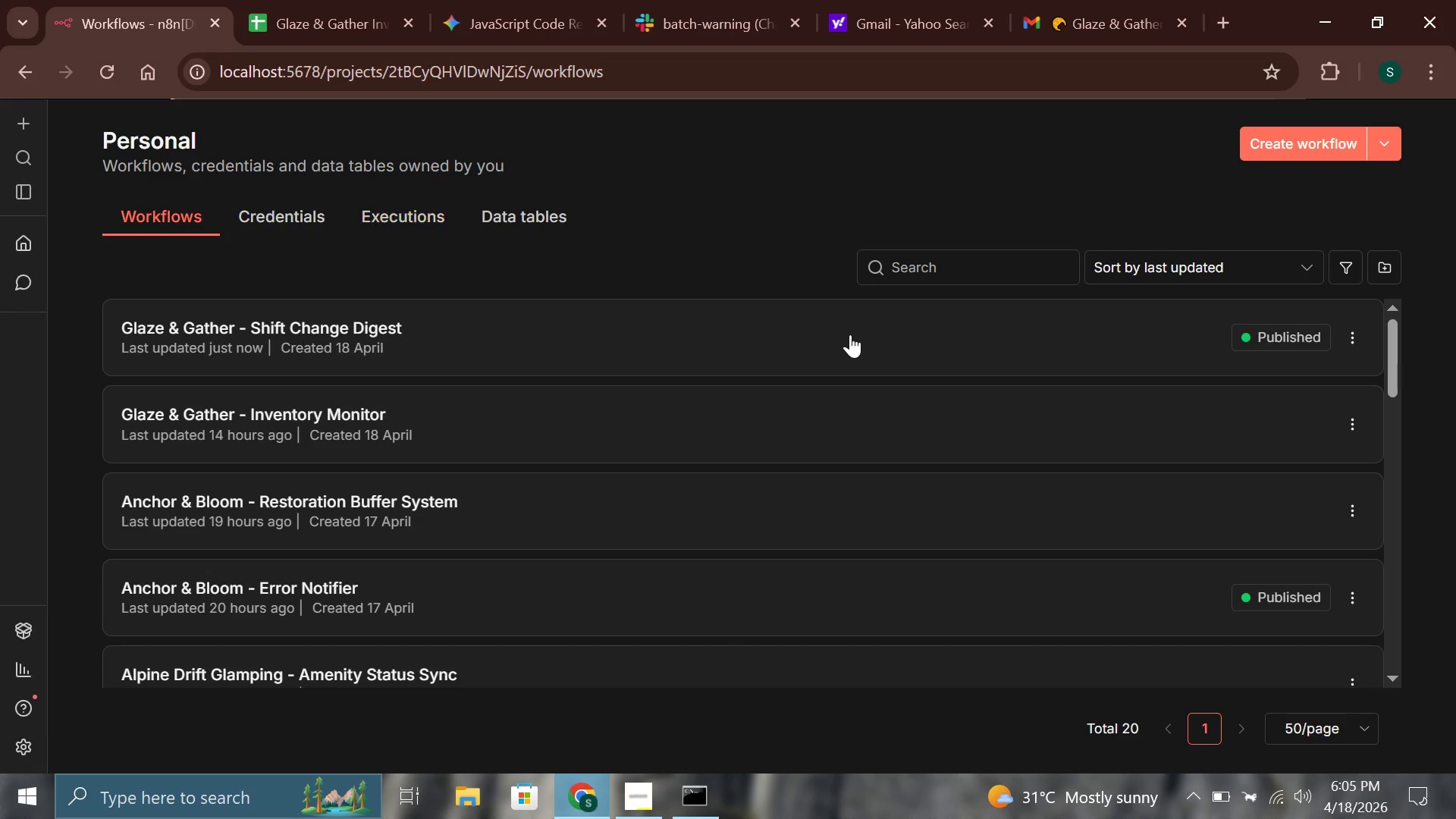 
left_click([1304, 144])
 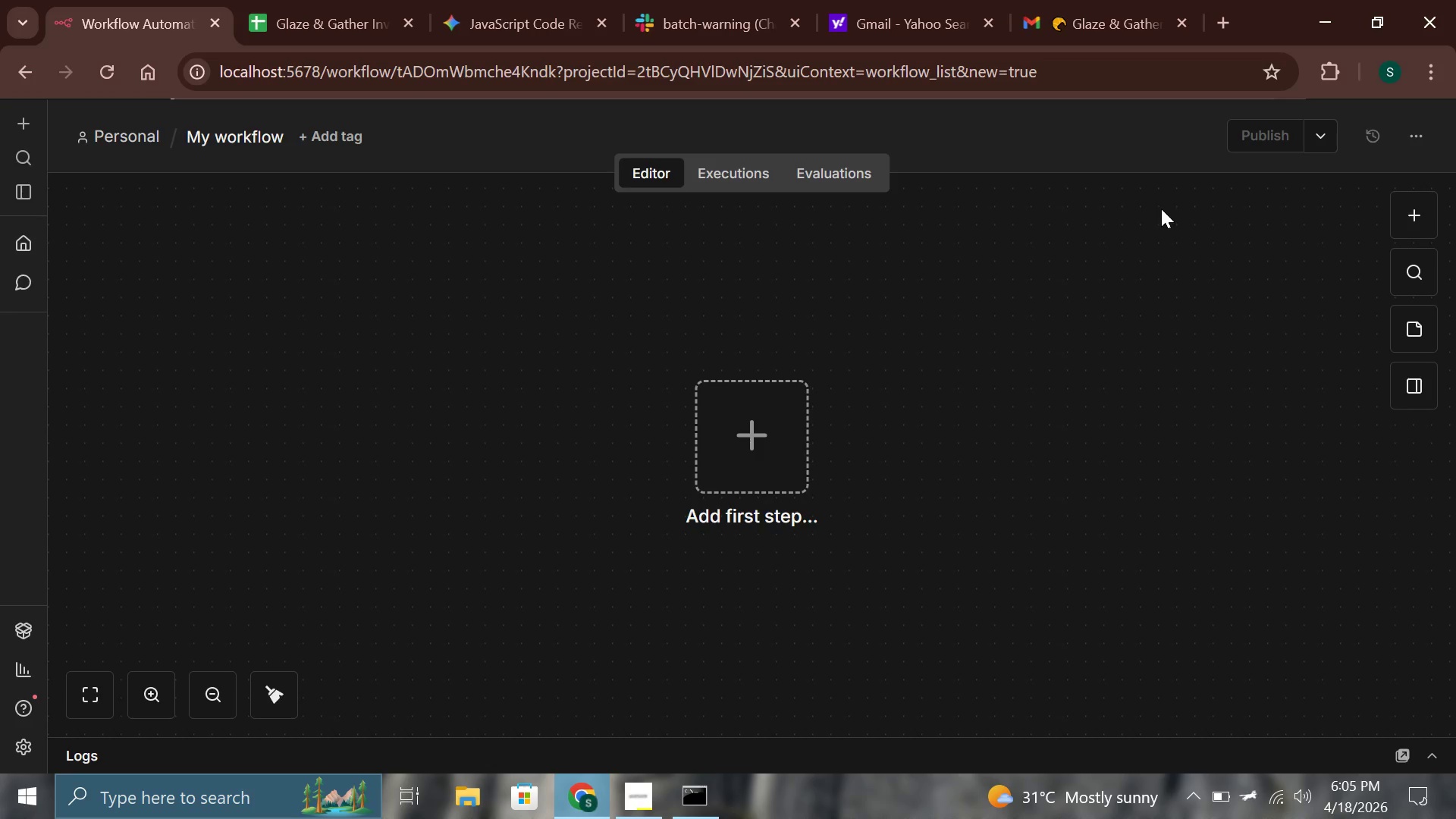 
left_click([260, 136])
 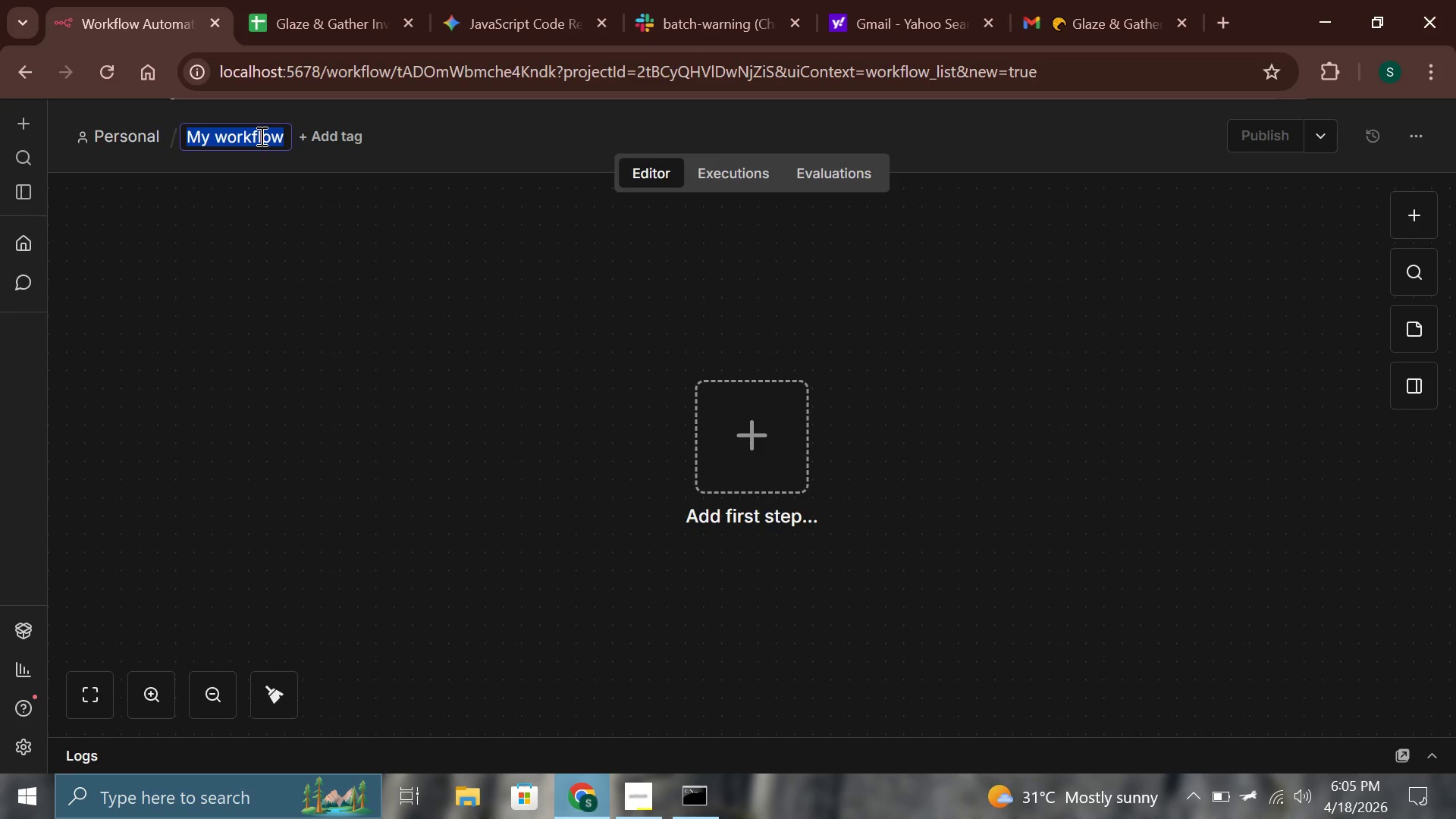 
type(Glaze & Gather - Error Logger)
 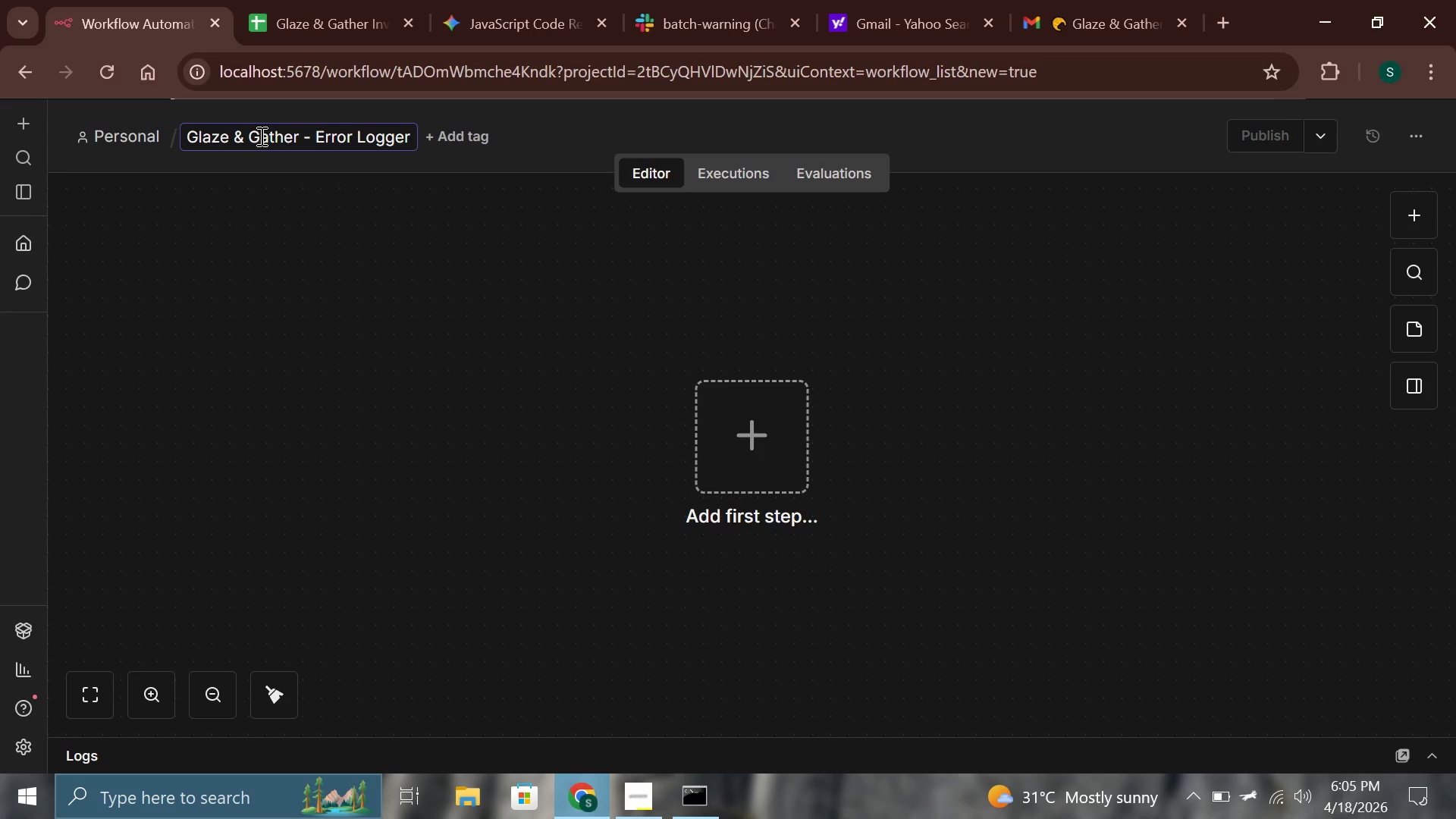 
left_click([769, 450])
 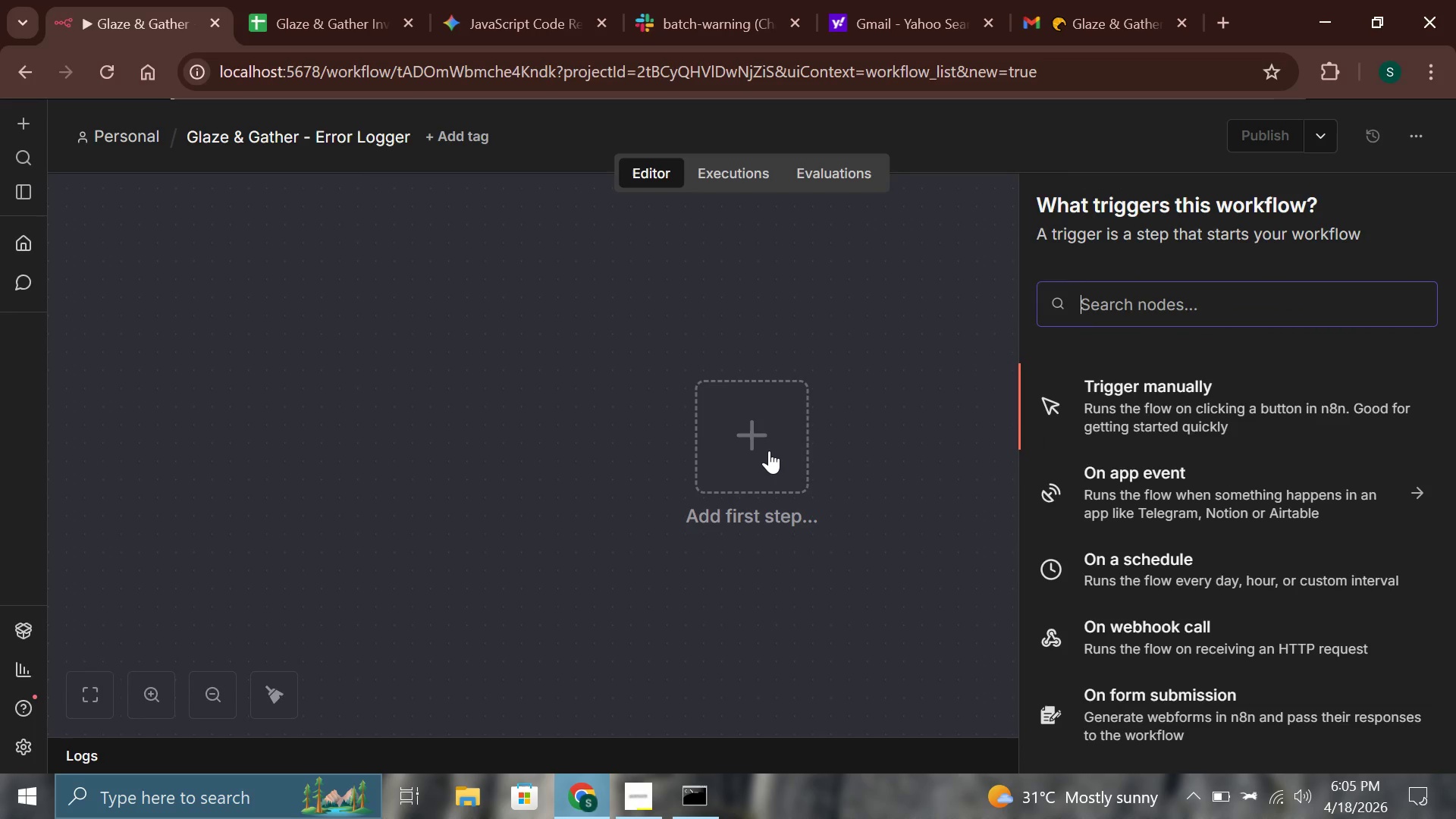 
type(error)
 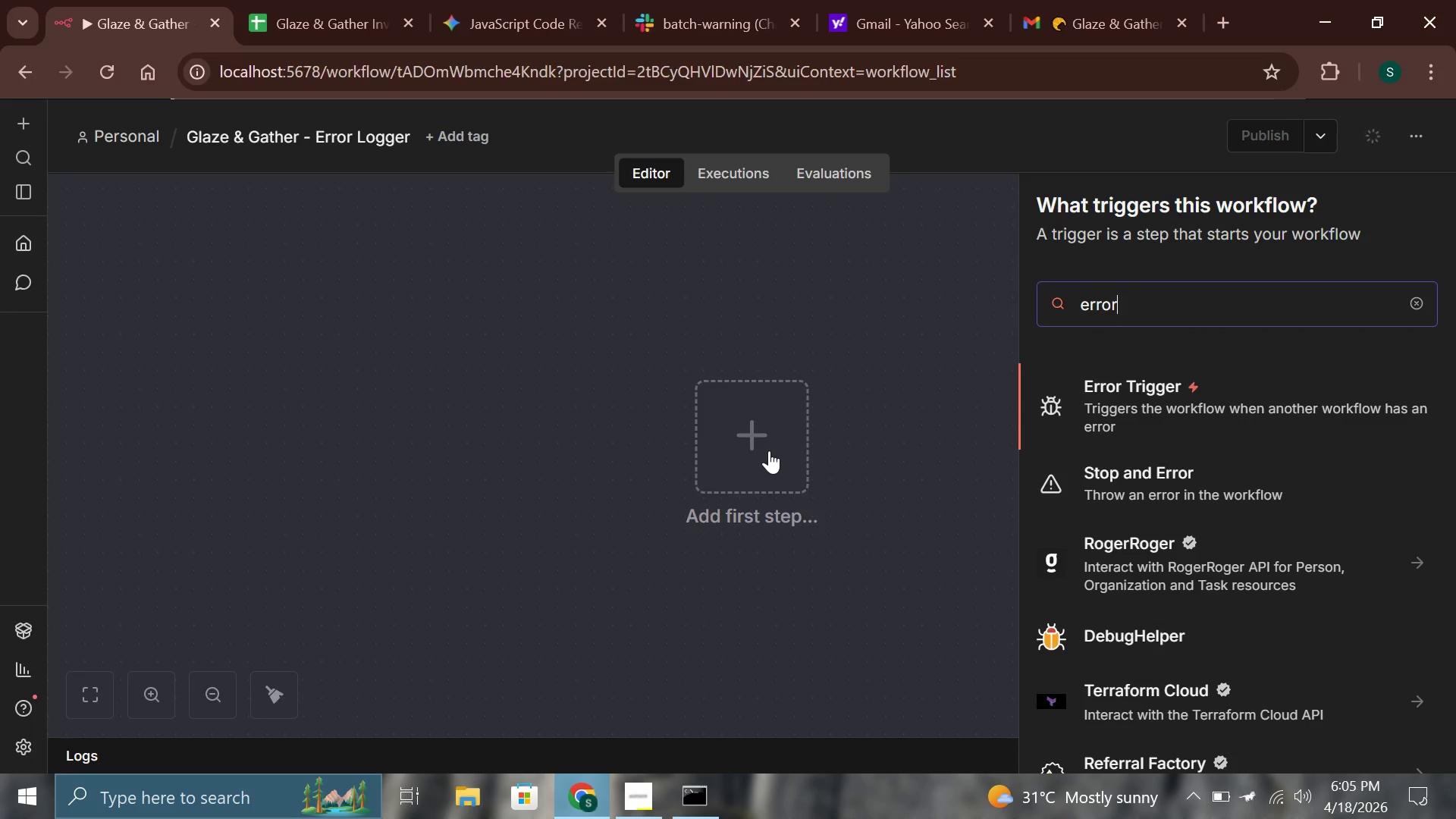 
key(Enter)
 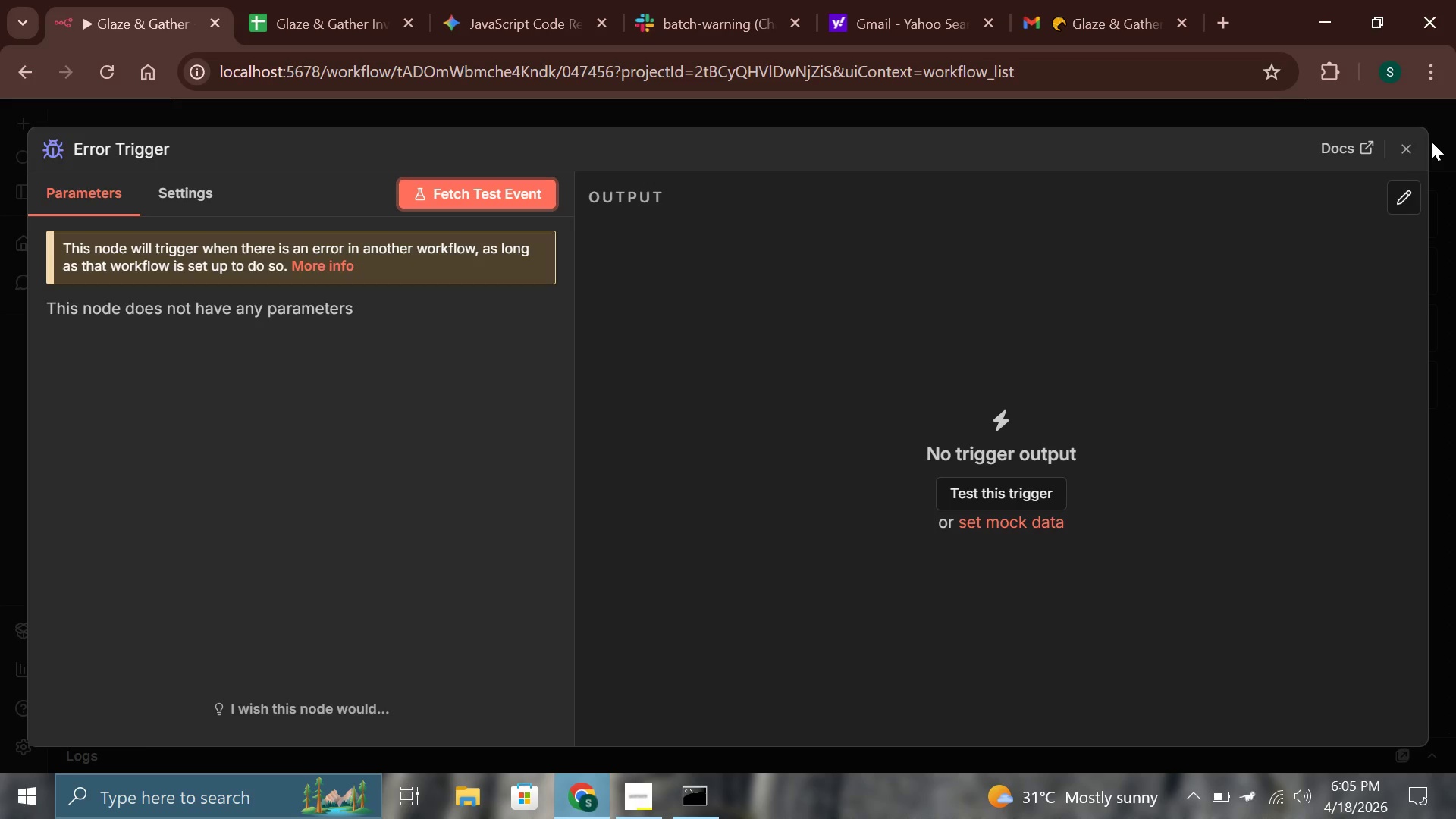 
left_click([1415, 152])
 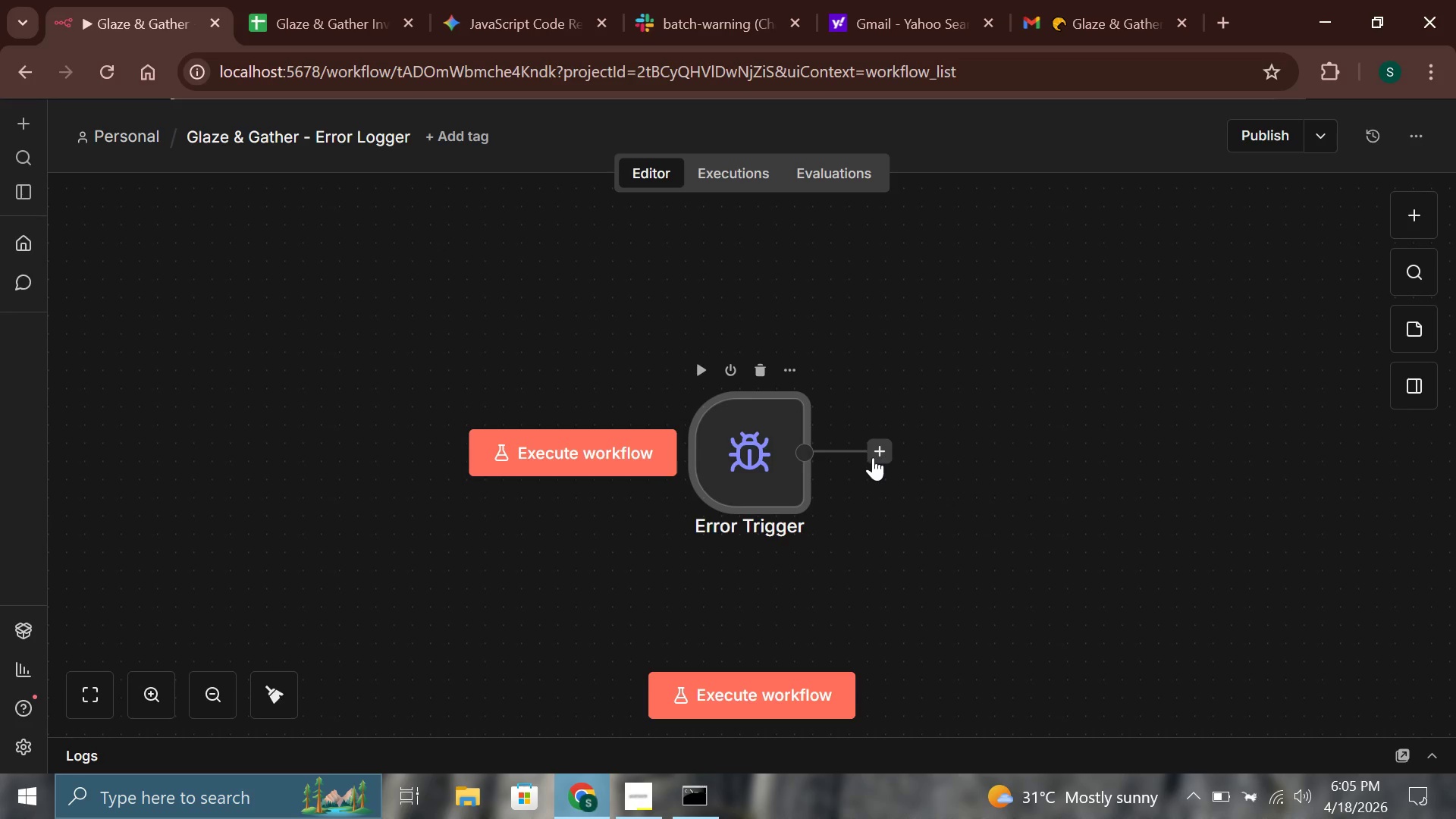 
wait(5.48)
 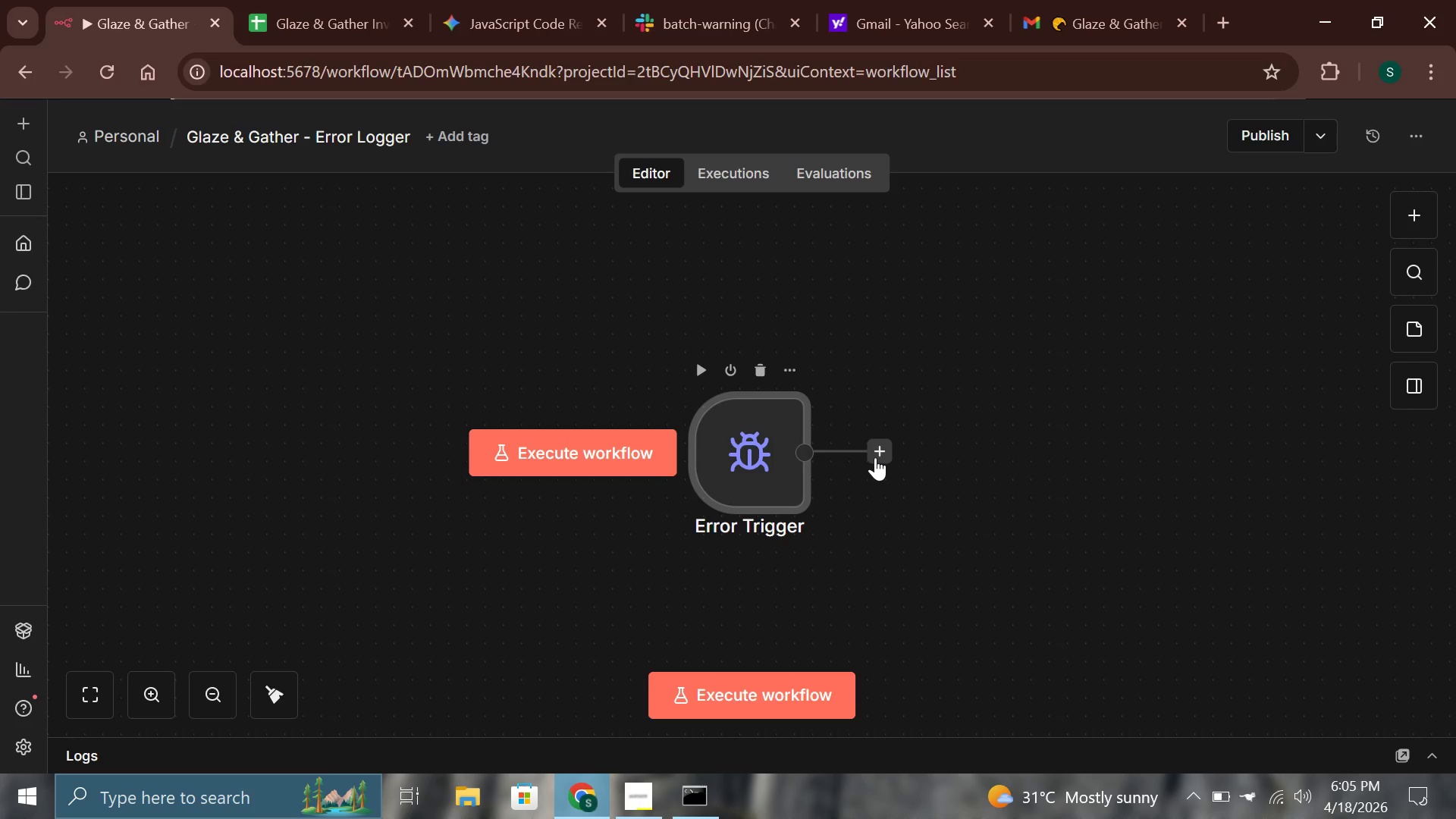 
type(goo)
 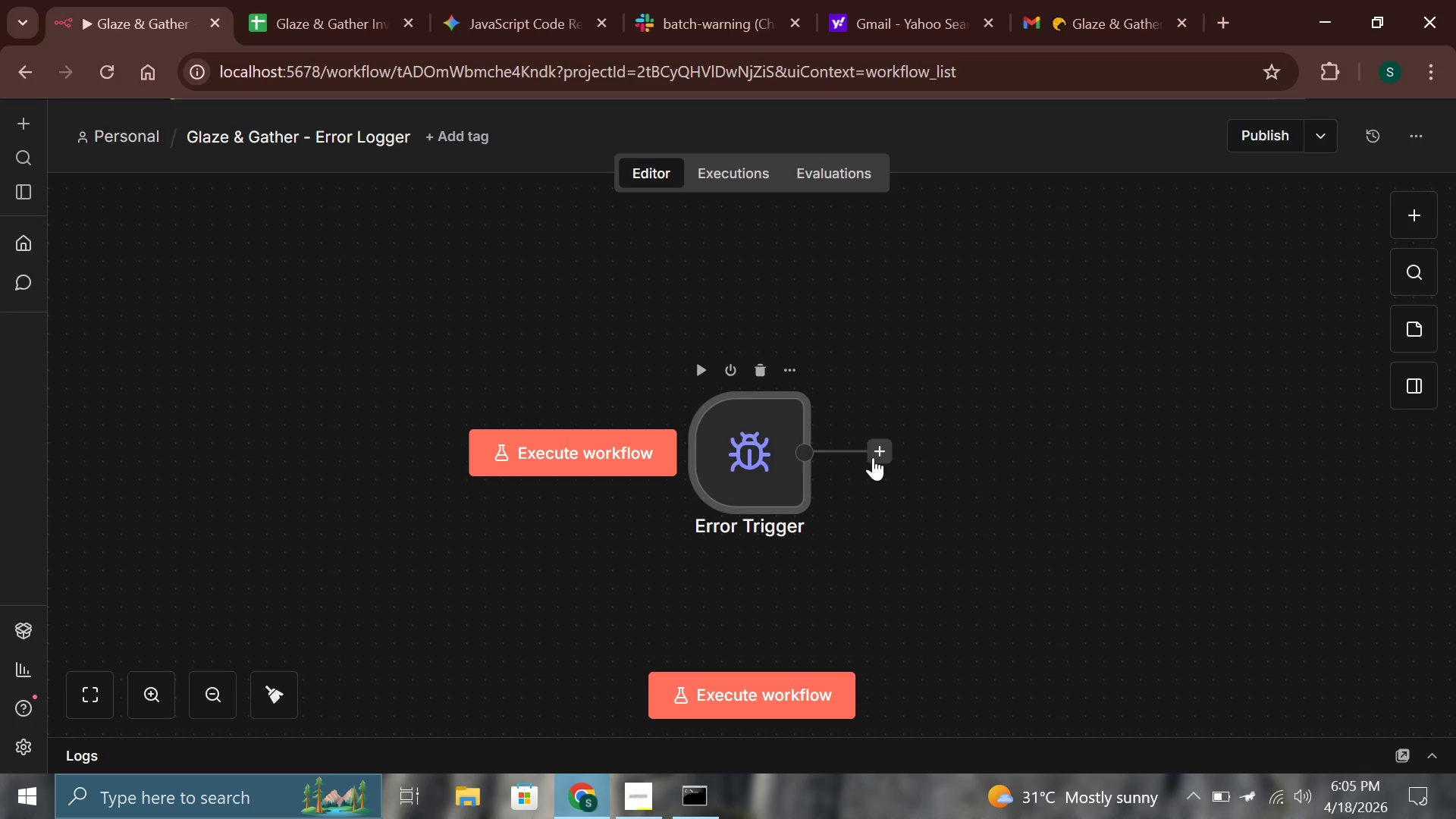 
left_click([873, 457])
 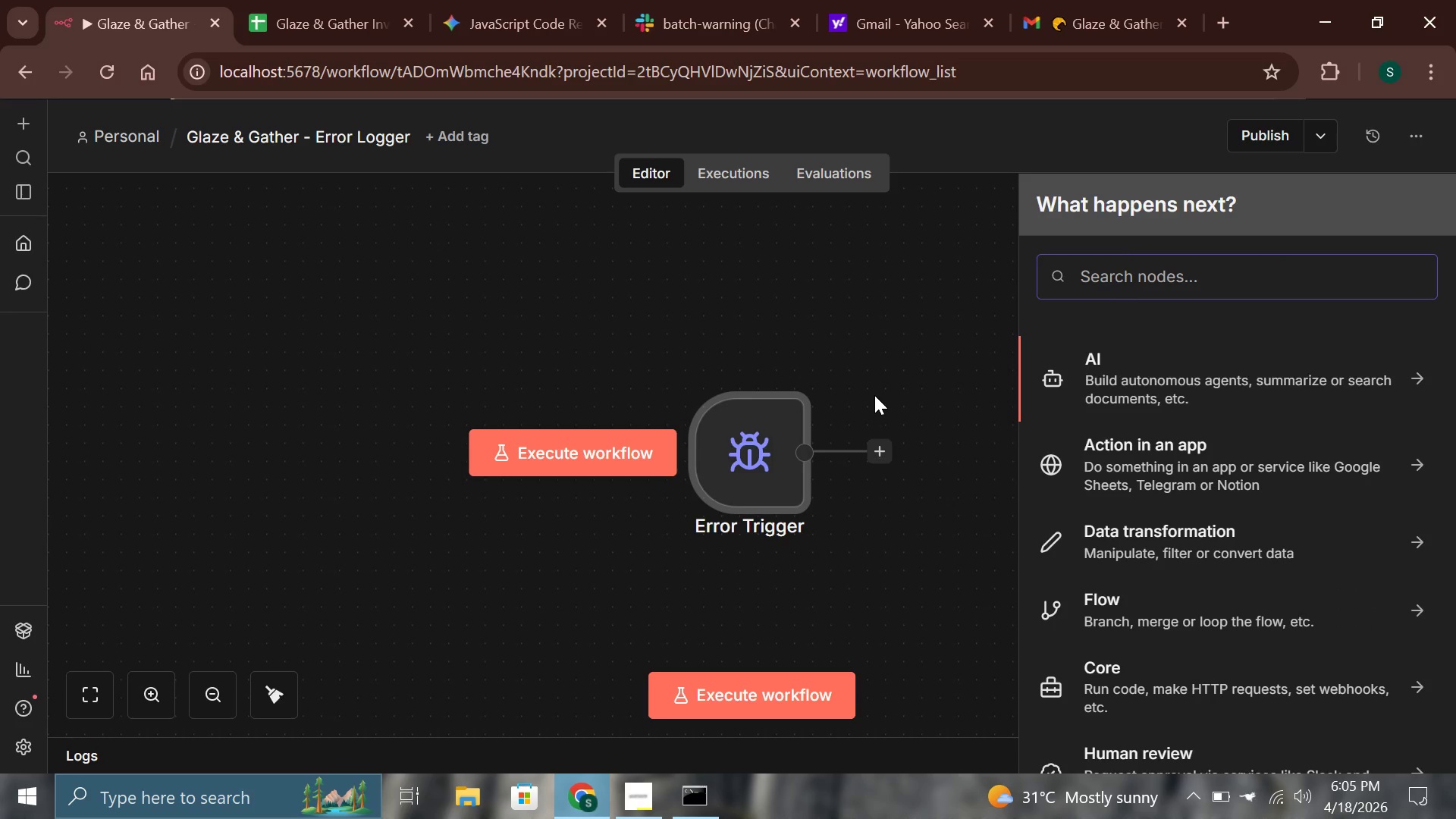 
type(google)
 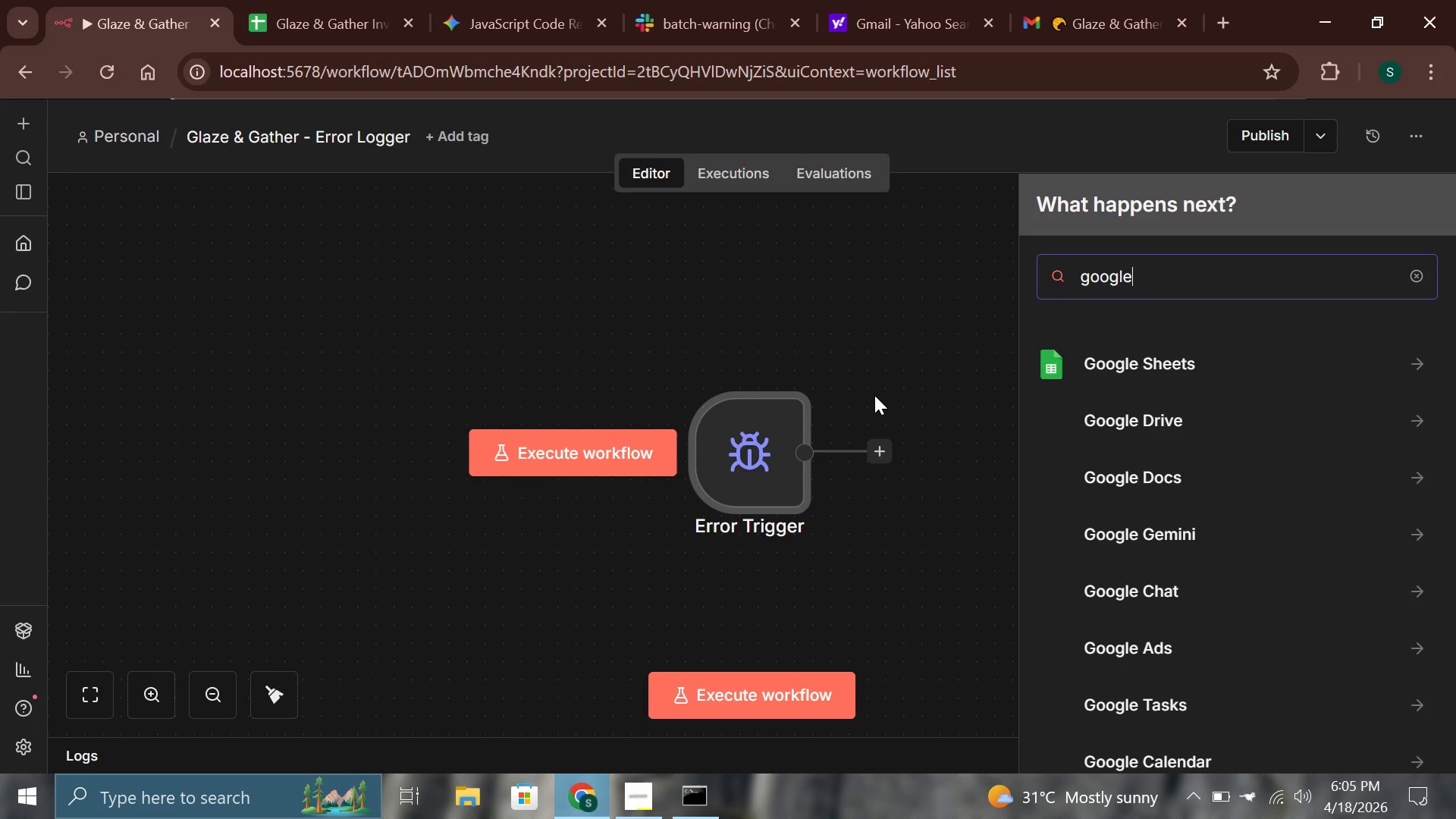 
key(Enter)
 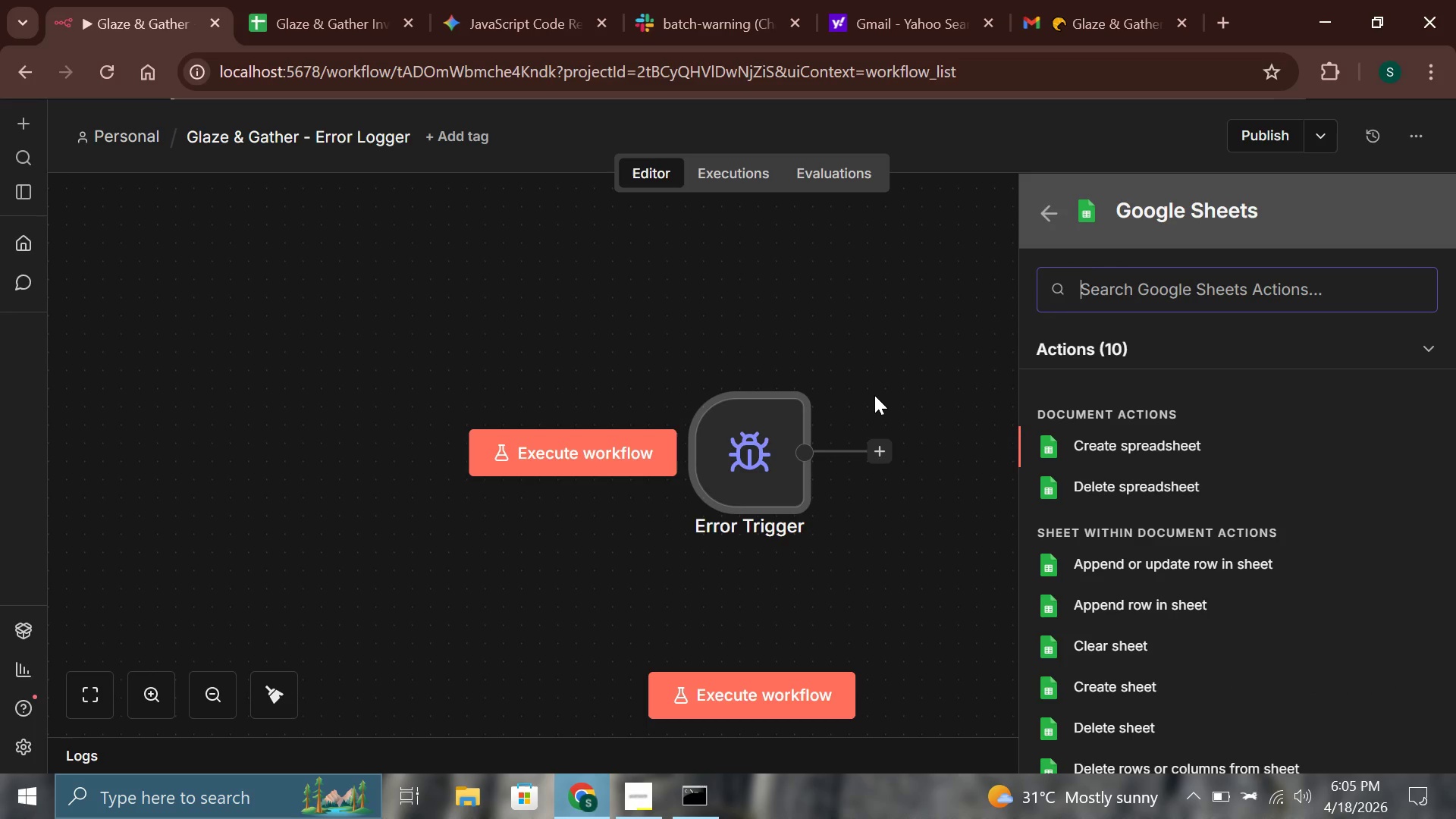 
key(ArrowDown)
 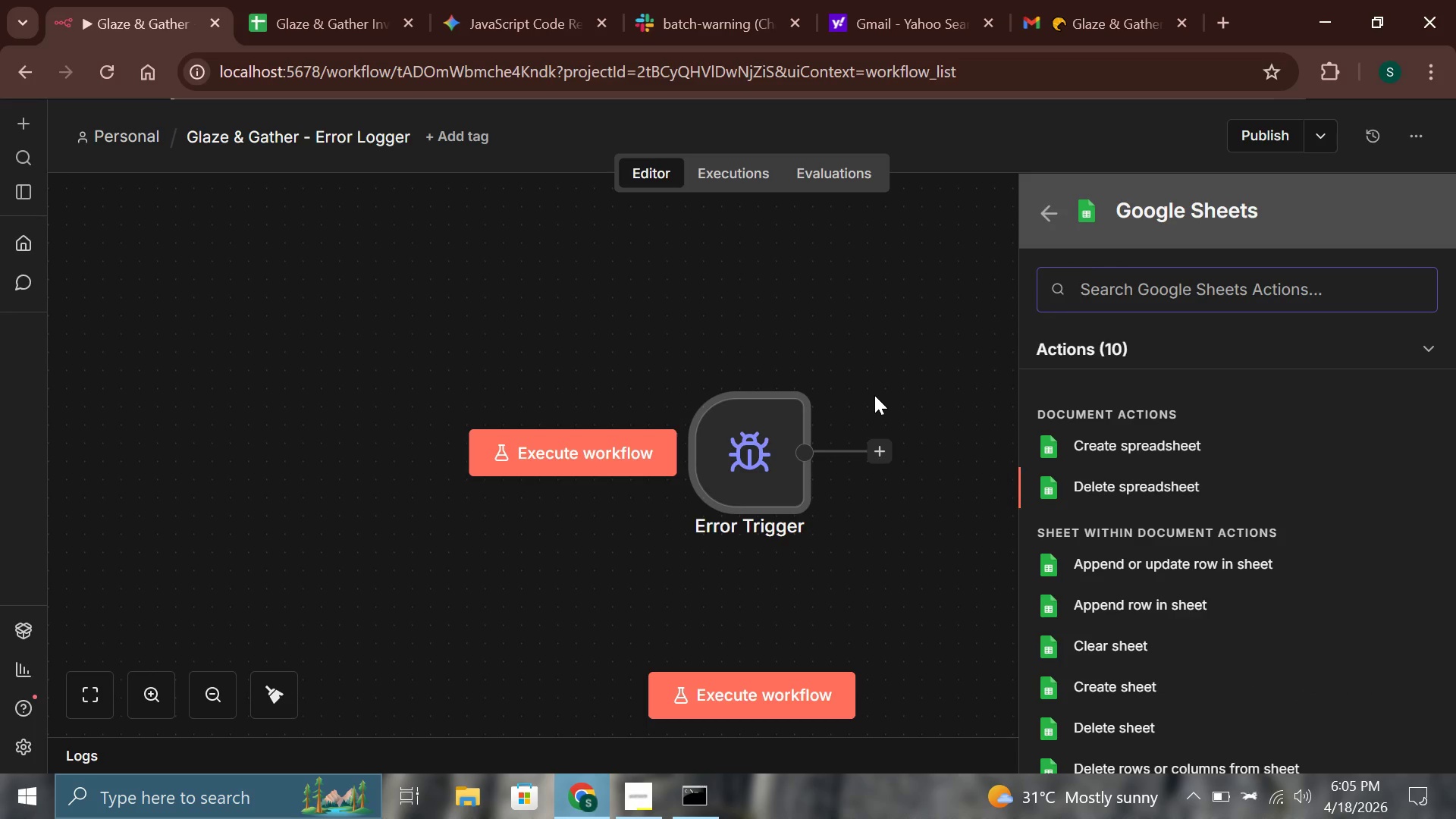 
key(ArrowDown)
 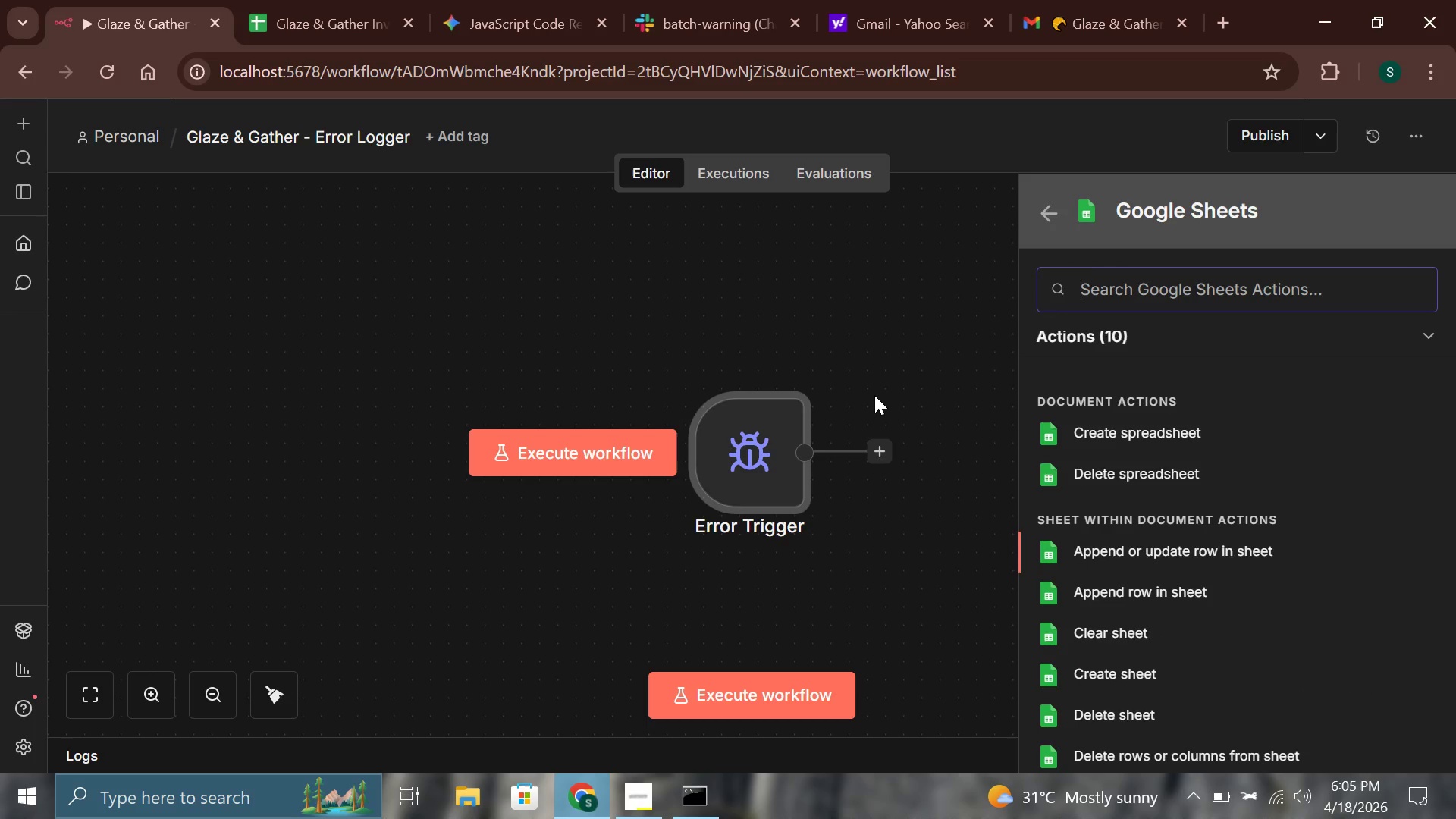 
key(ArrowDown)
 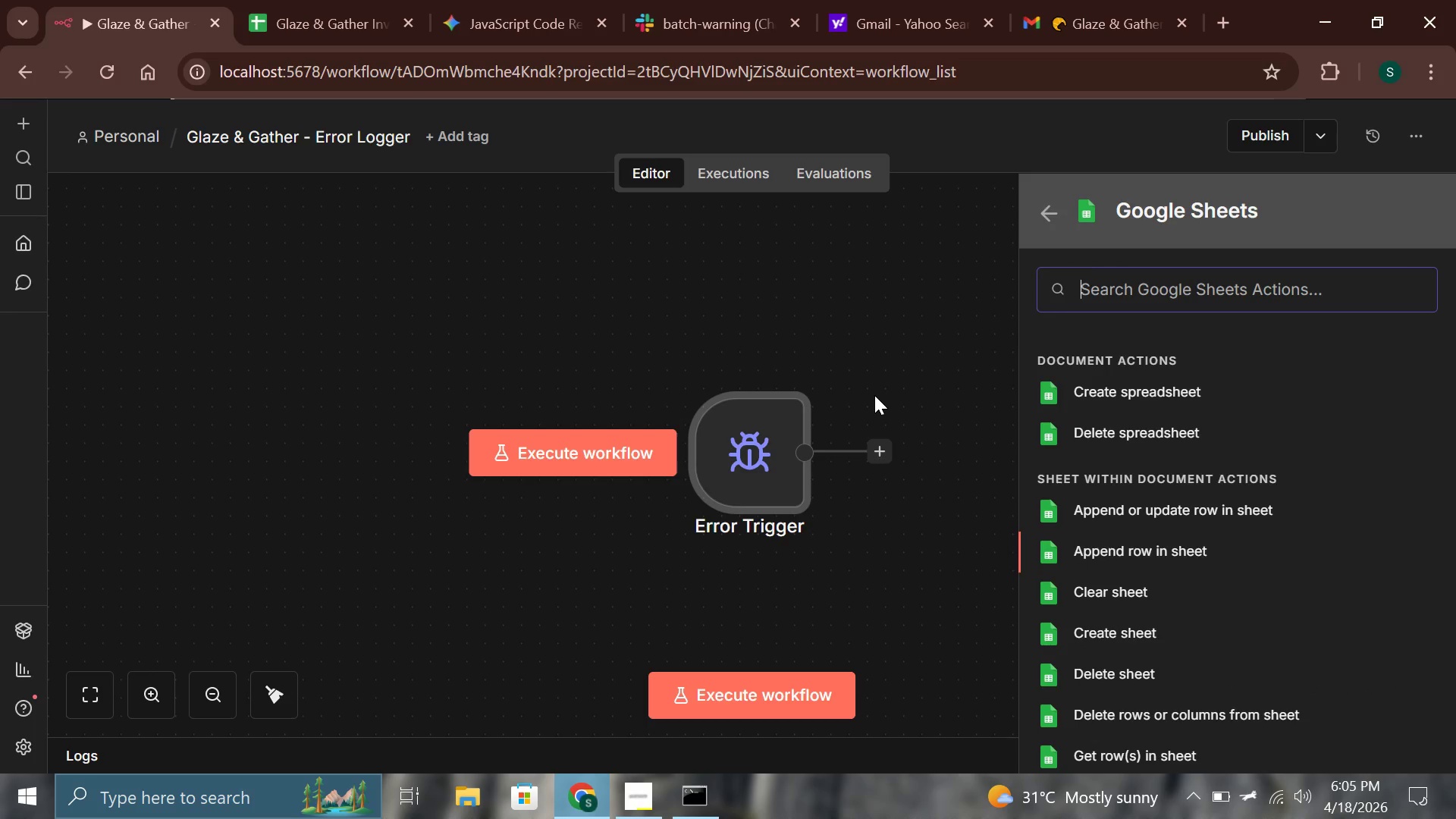 
key(Enter)
 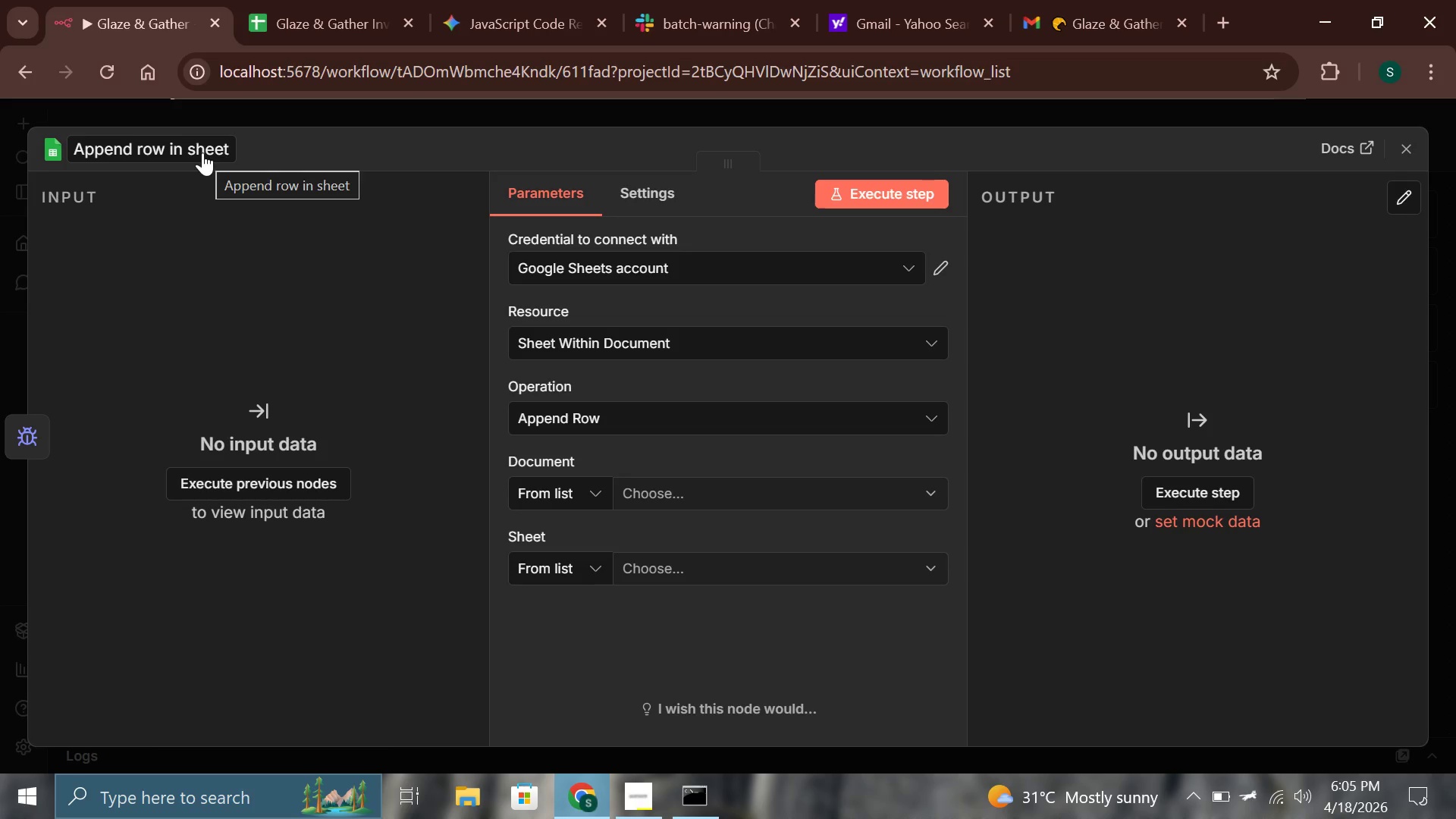 
wait(8.05)
 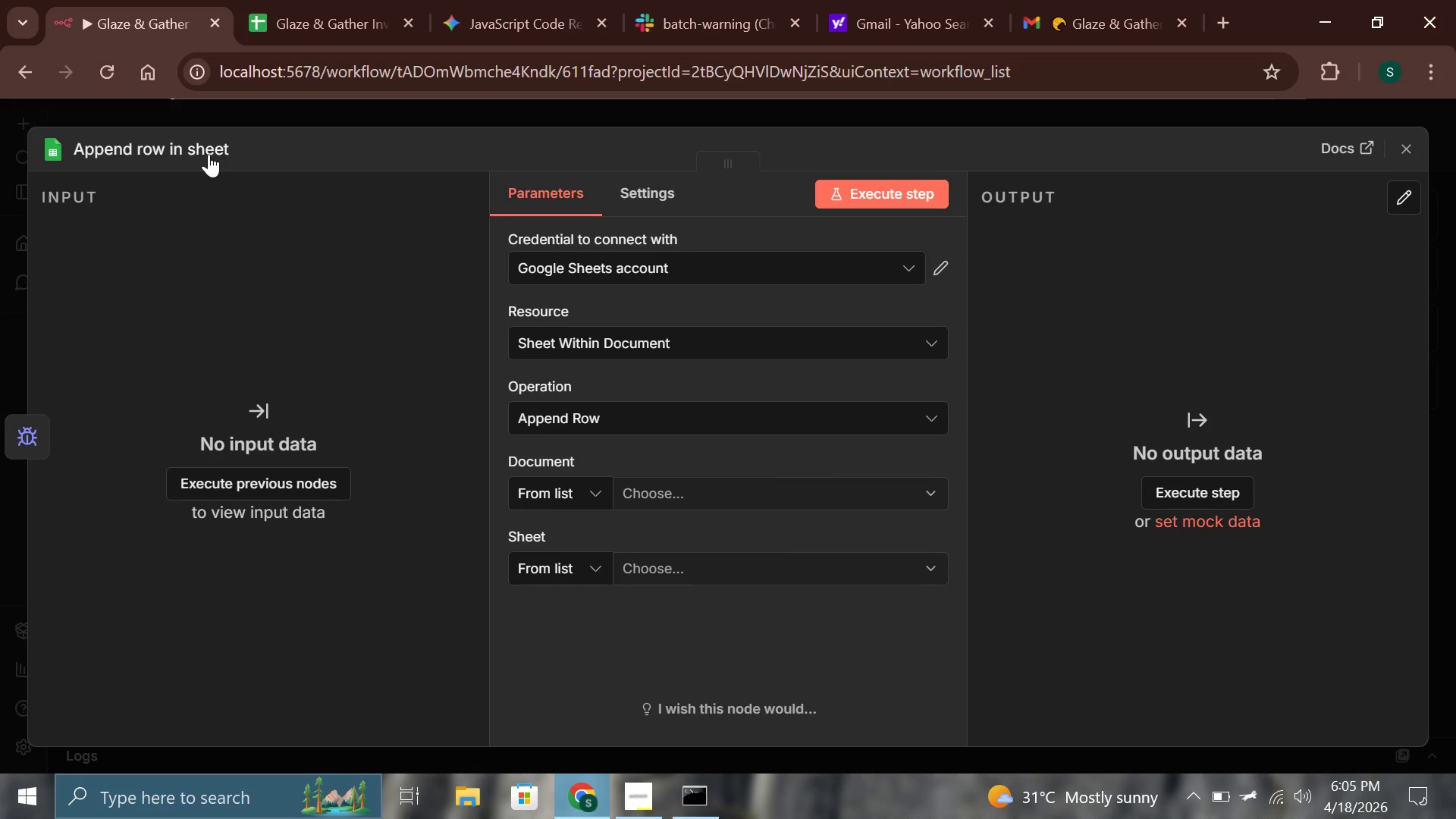 
type(Log to System Health)
 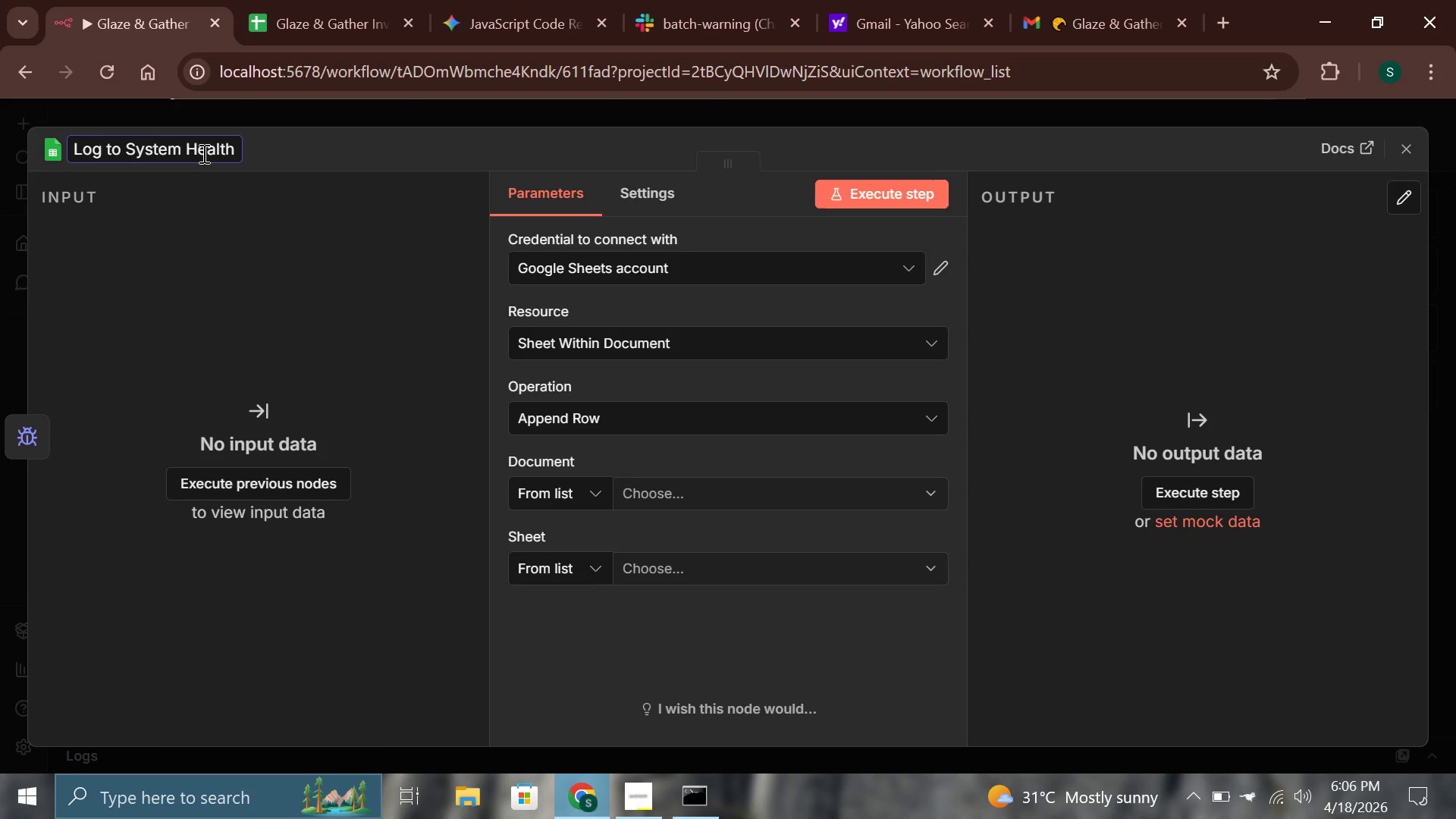 
left_click([622, 315])
 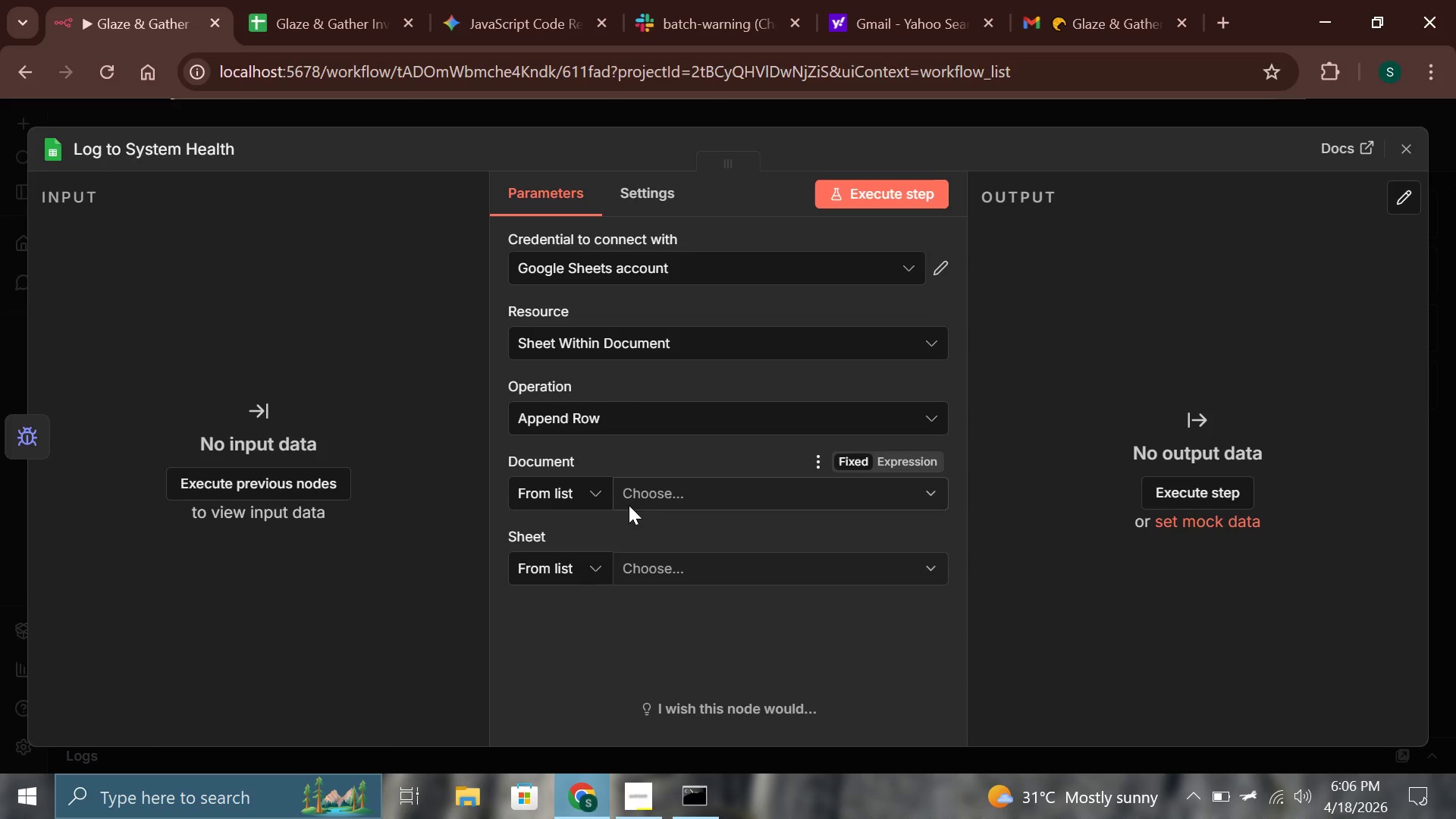 
left_click([319, 0])
 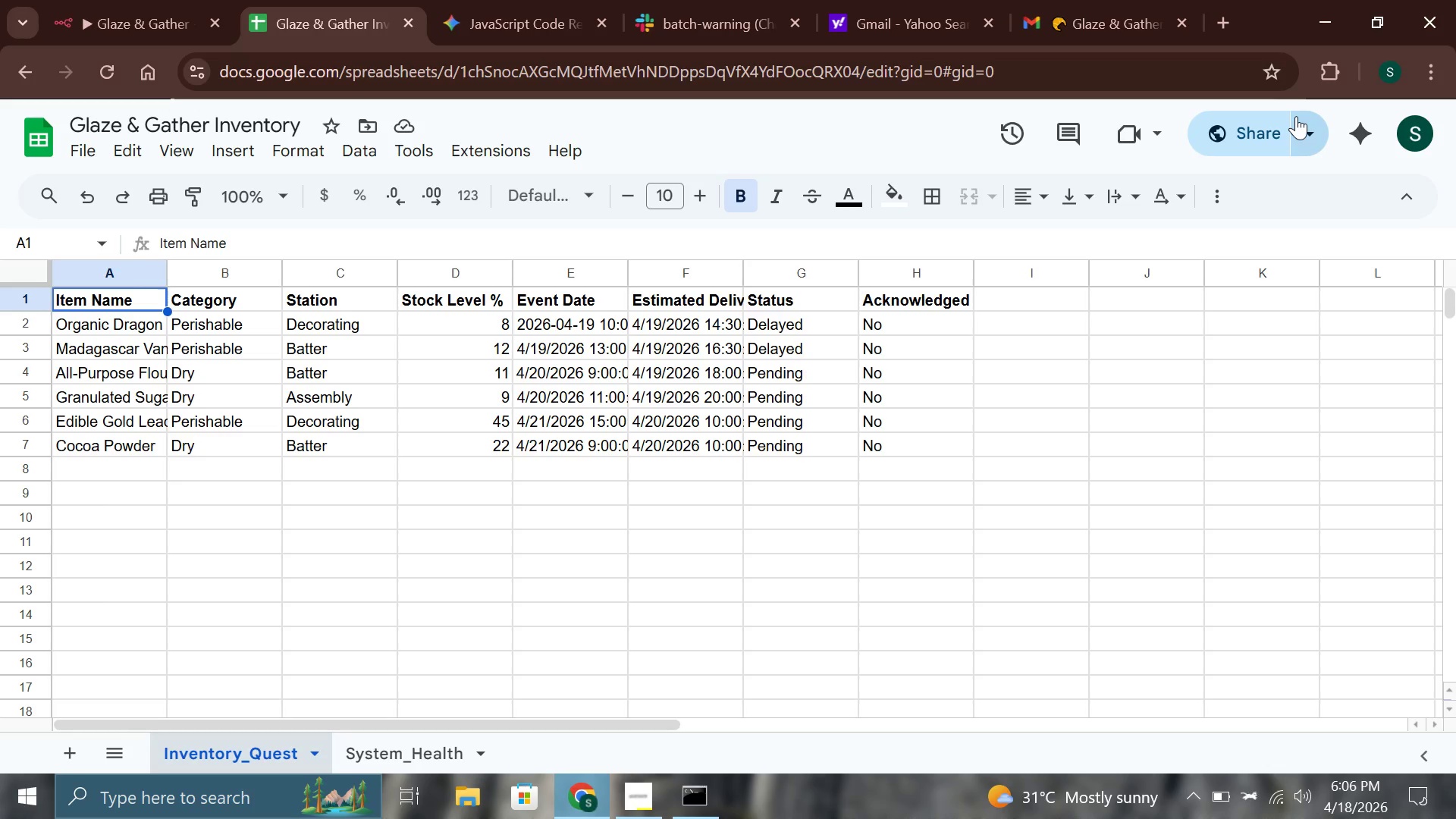 
left_click([1300, 121])
 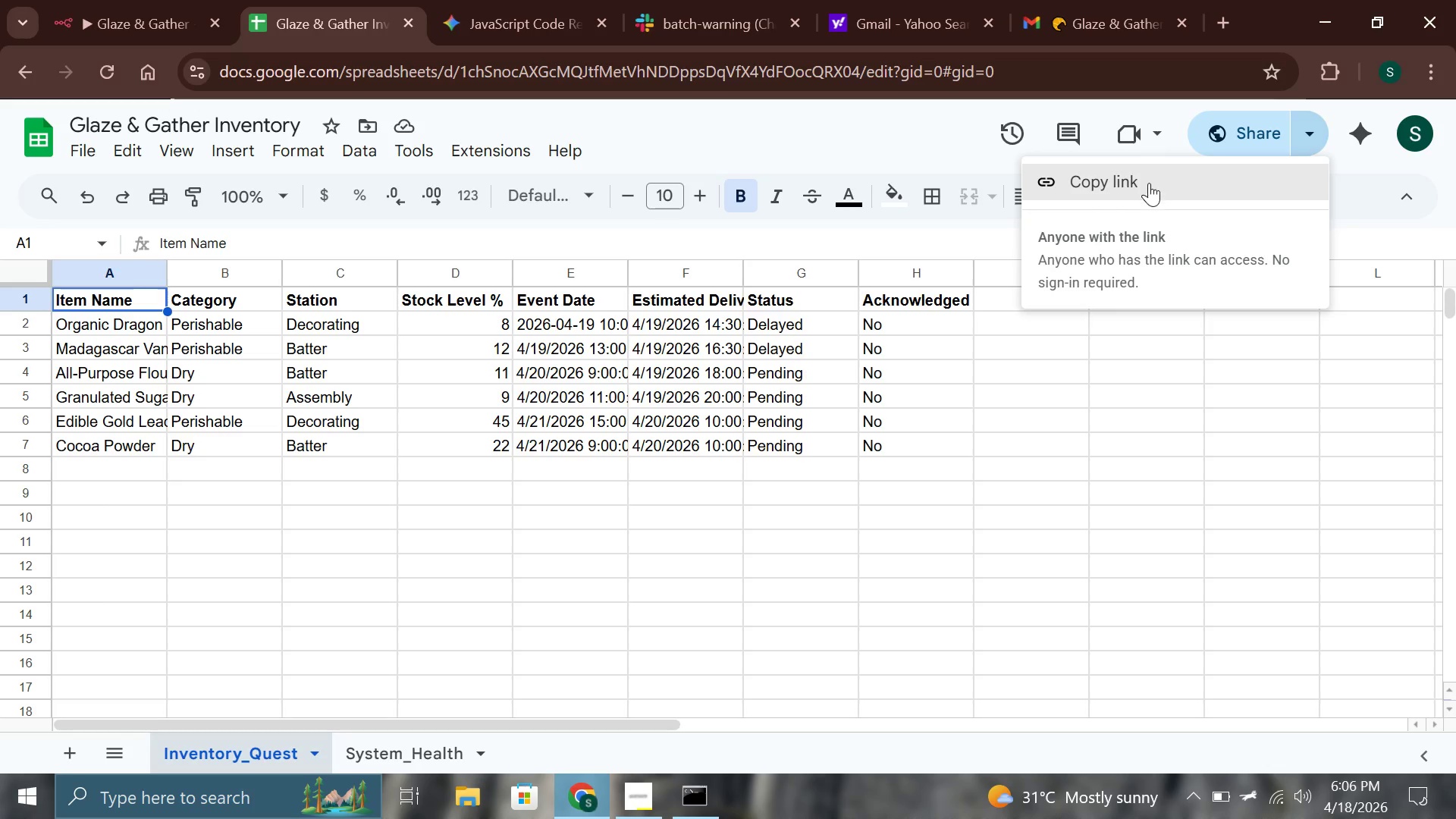 
left_click([1147, 183])
 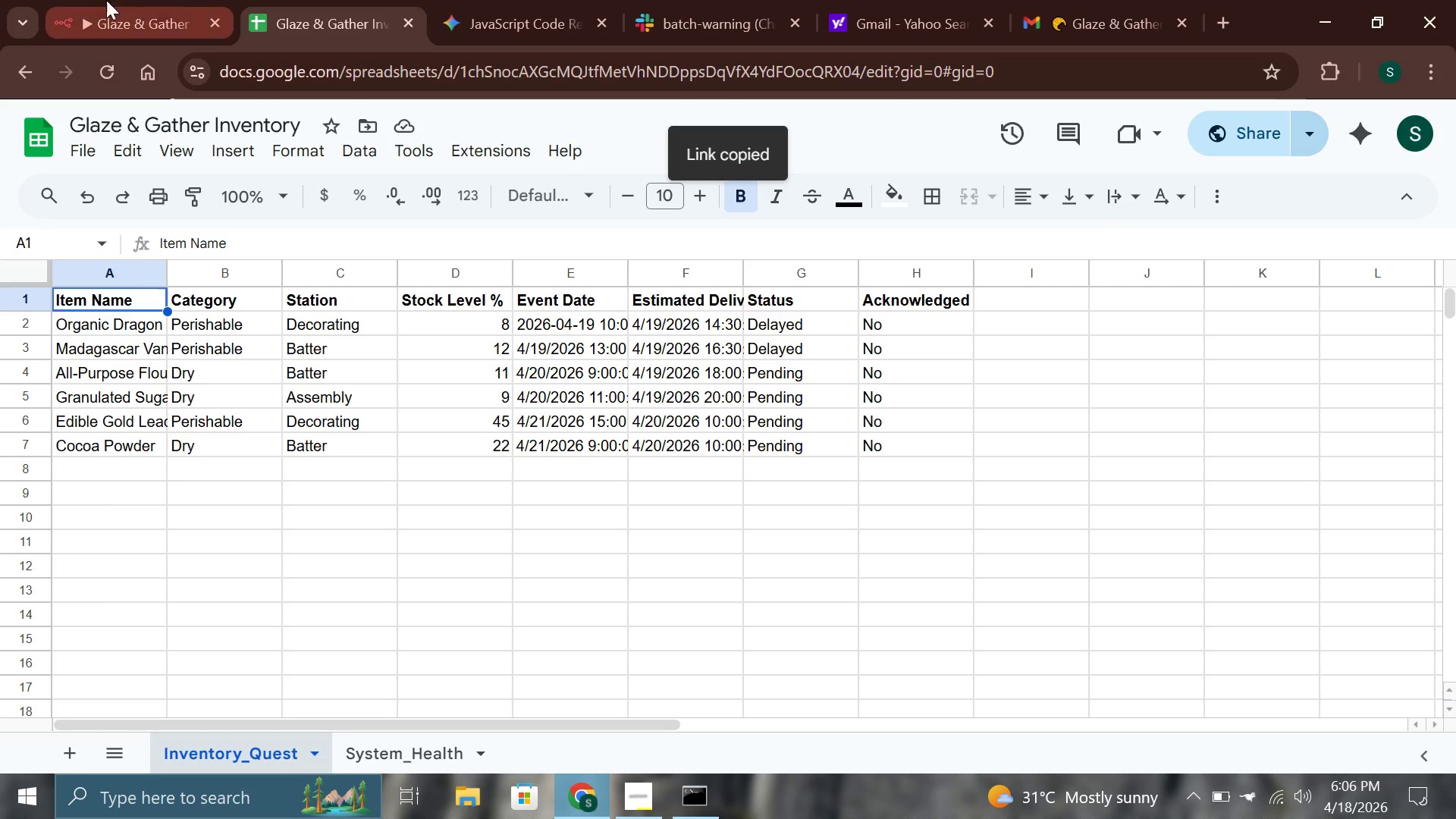 
left_click([161, 0])
 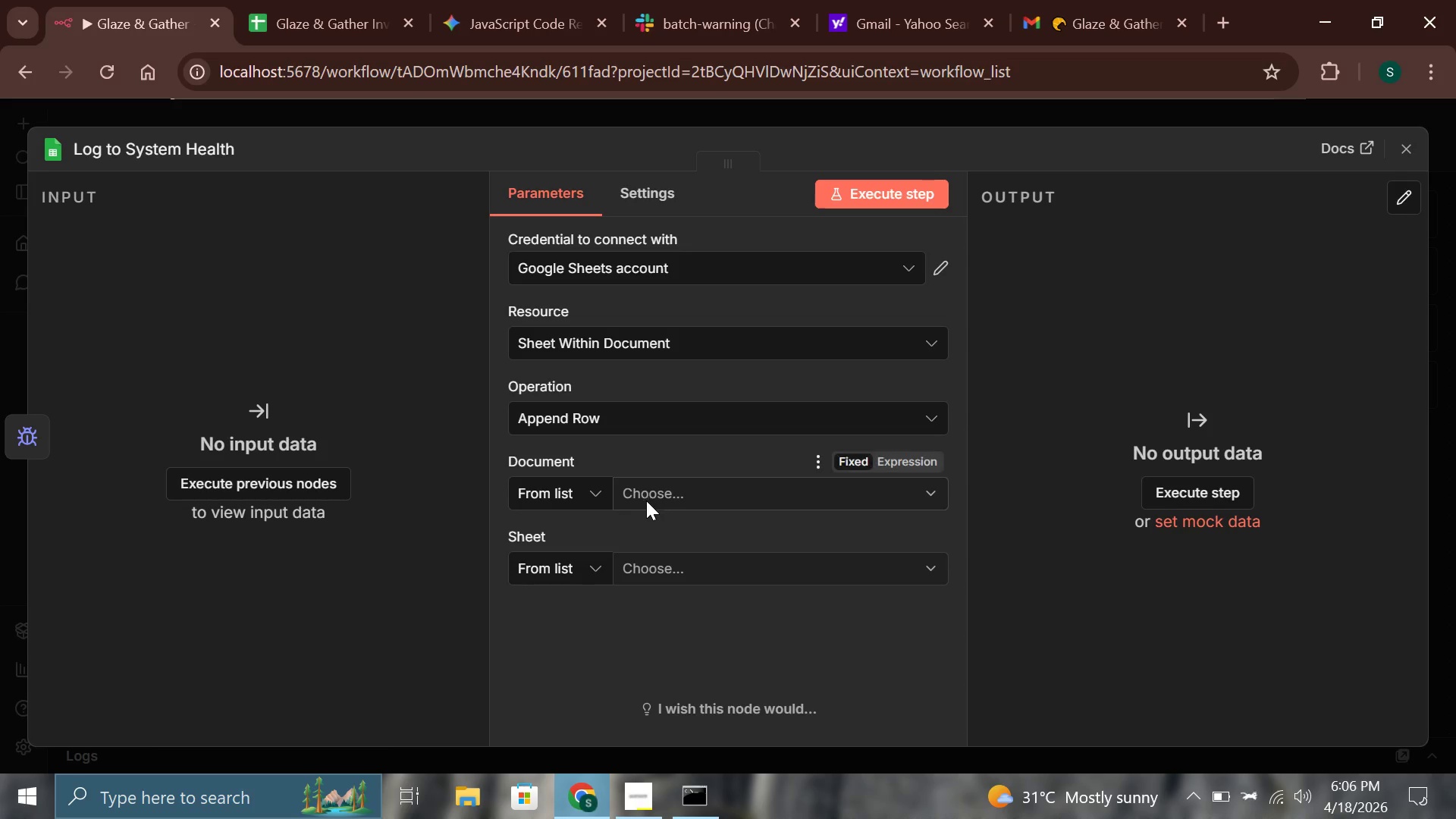 
left_click([589, 493])
 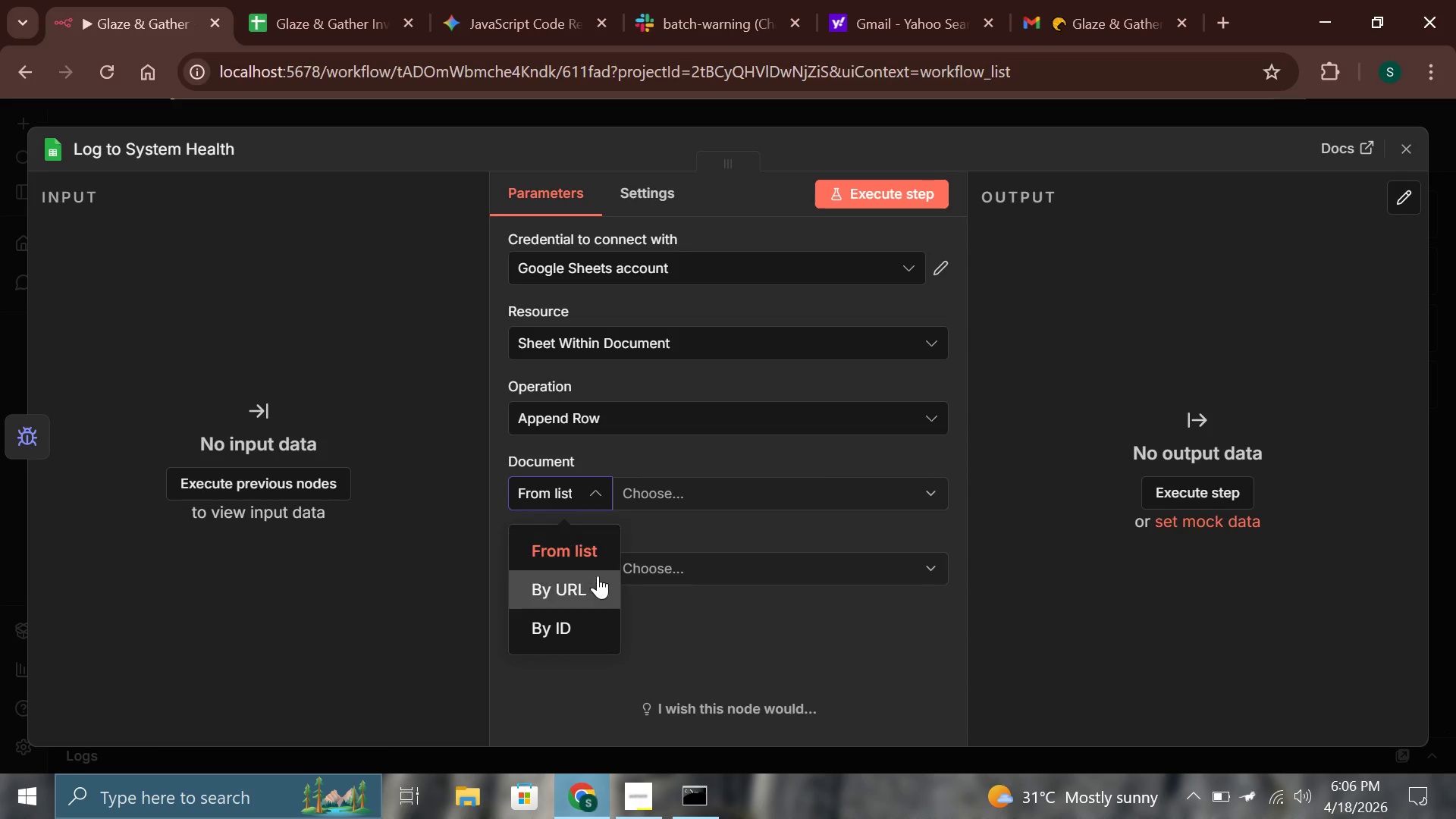 
left_click([596, 576])
 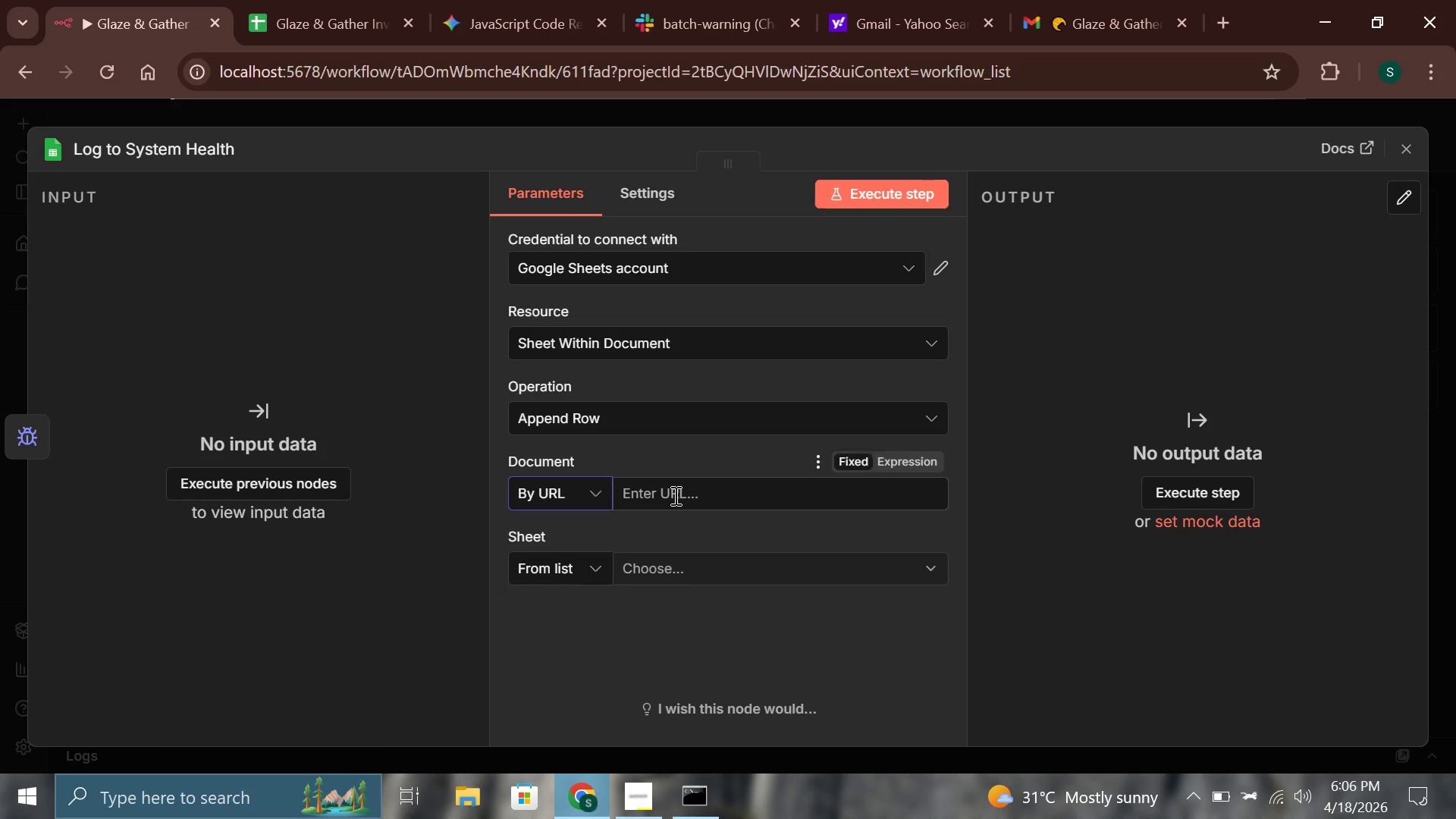 
left_click([674, 495])
 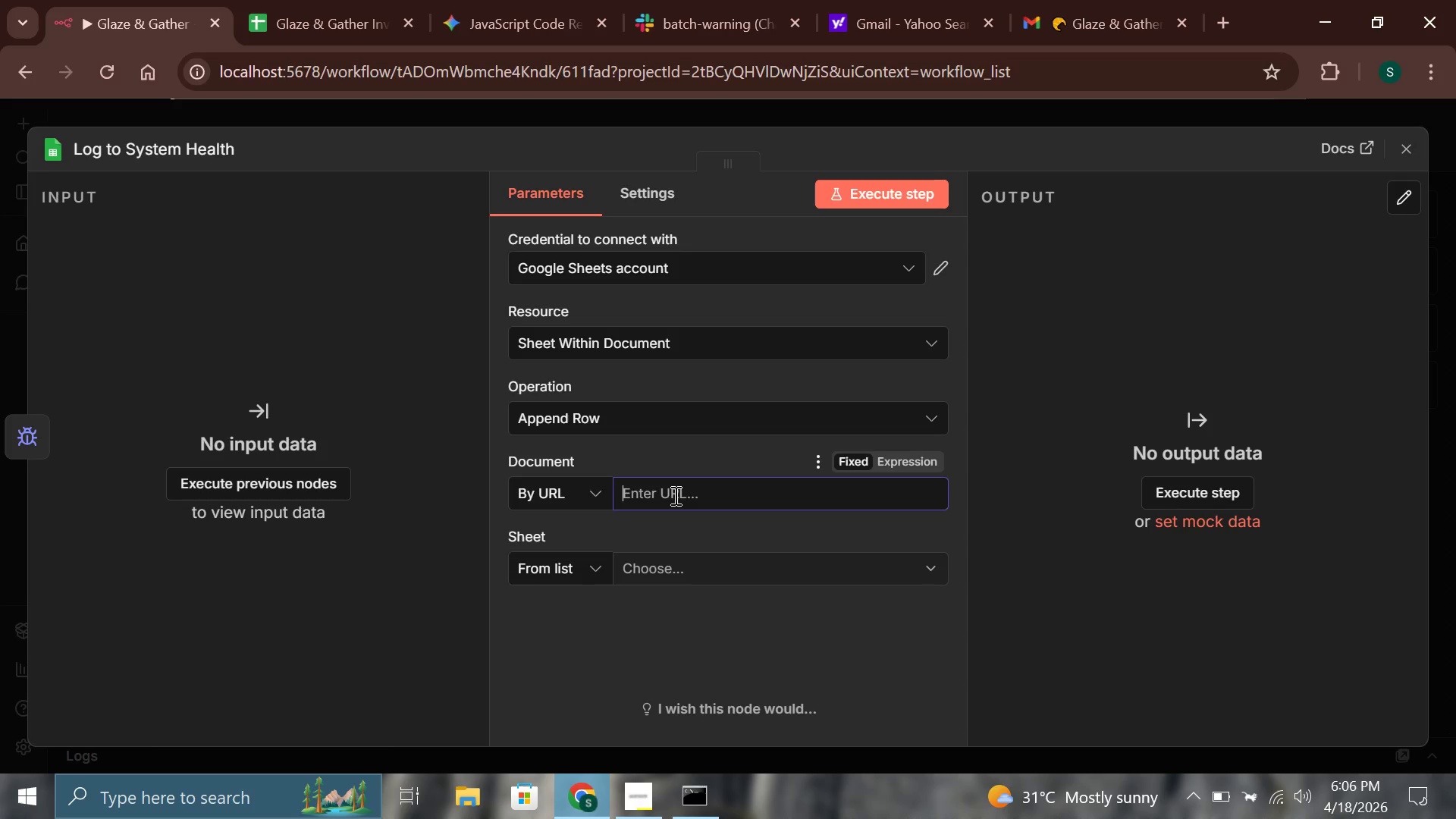 
key(Shift+ShiftLeft)
 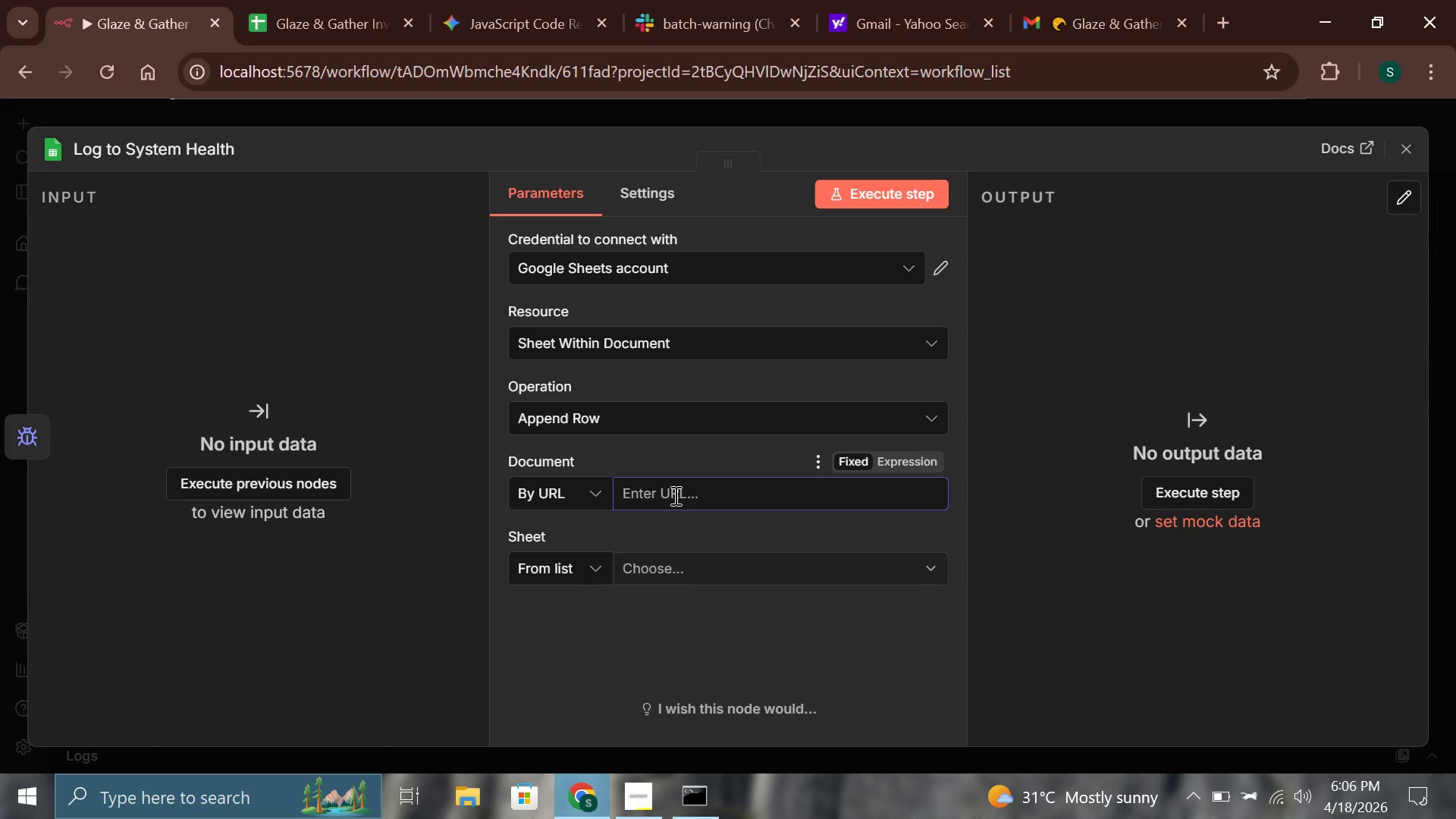 
key(Control+V)
 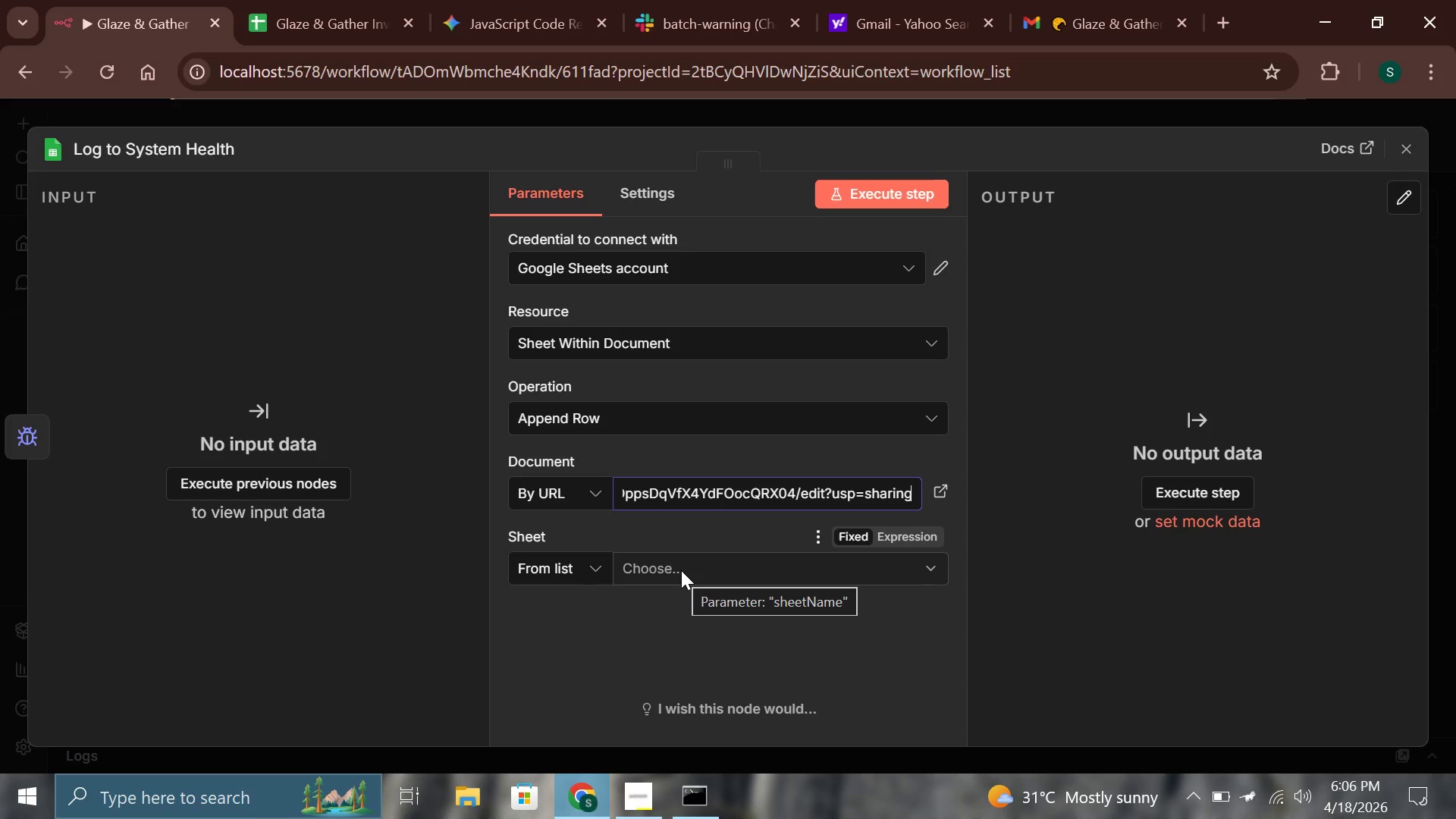 
left_click([681, 570])
 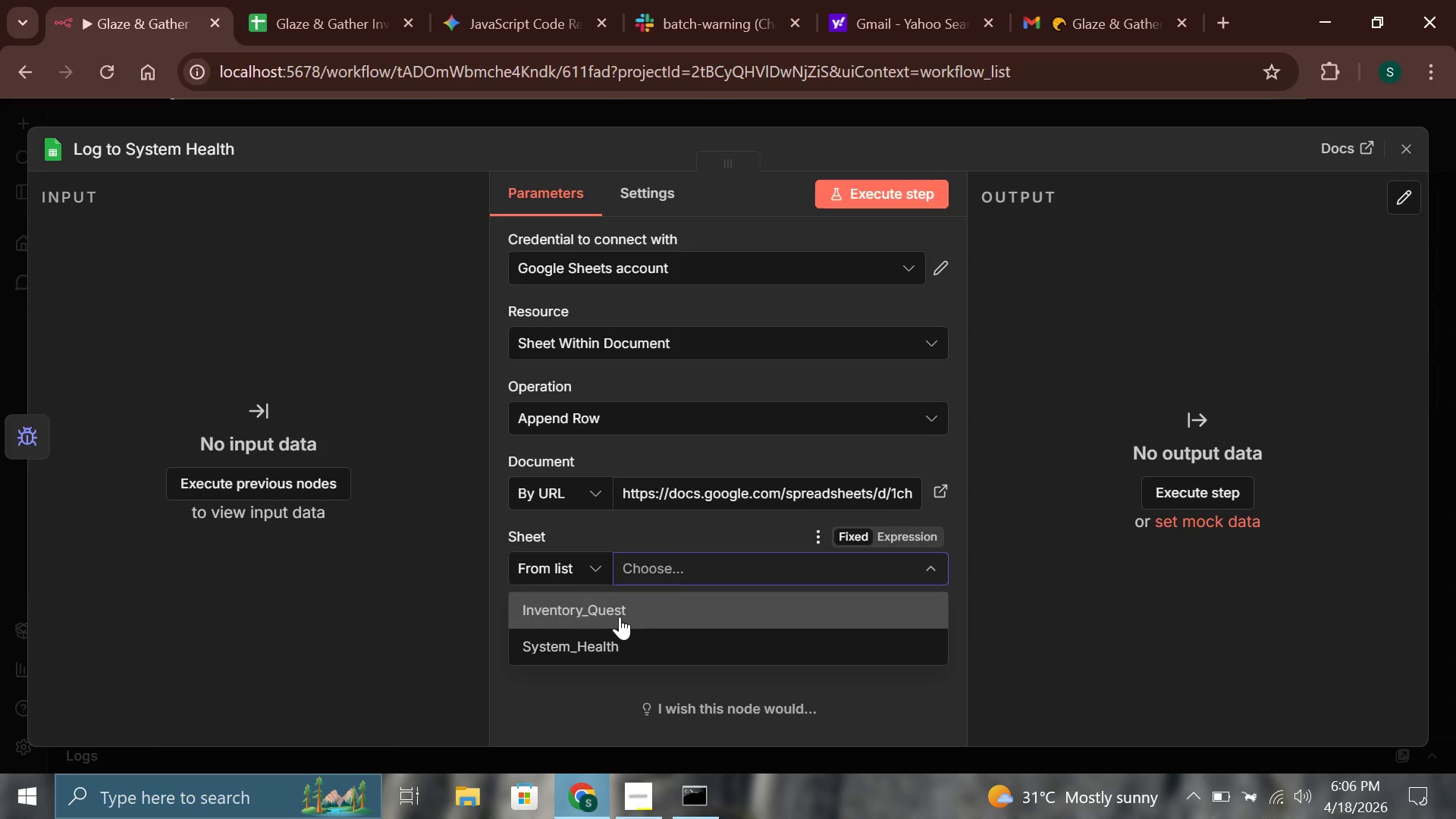 
left_click([606, 635])
 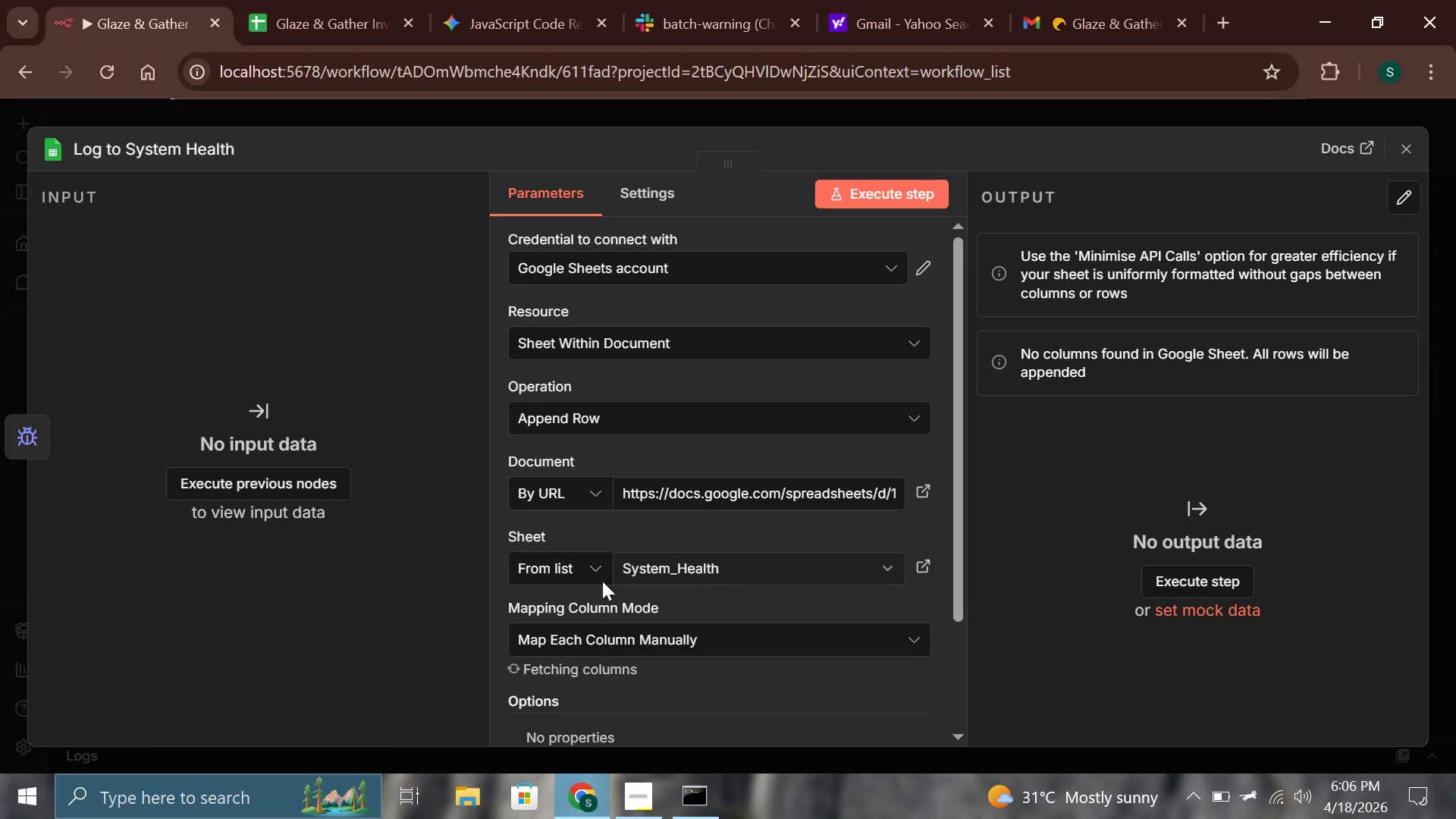 
scroll: coordinate [740, 466], scroll_direction: down, amount: 4.0
 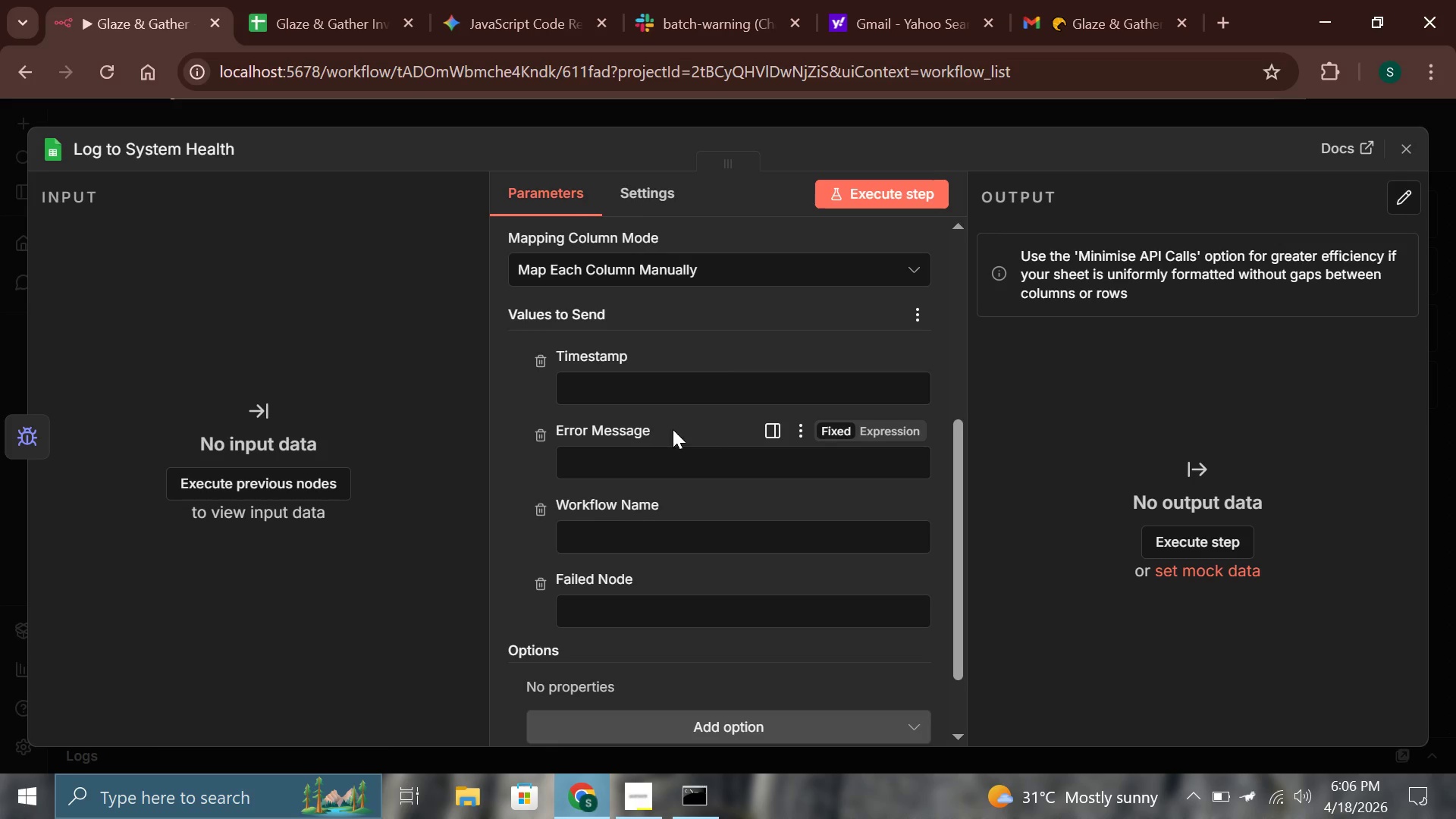 
key(Shift+BracketLeft)
 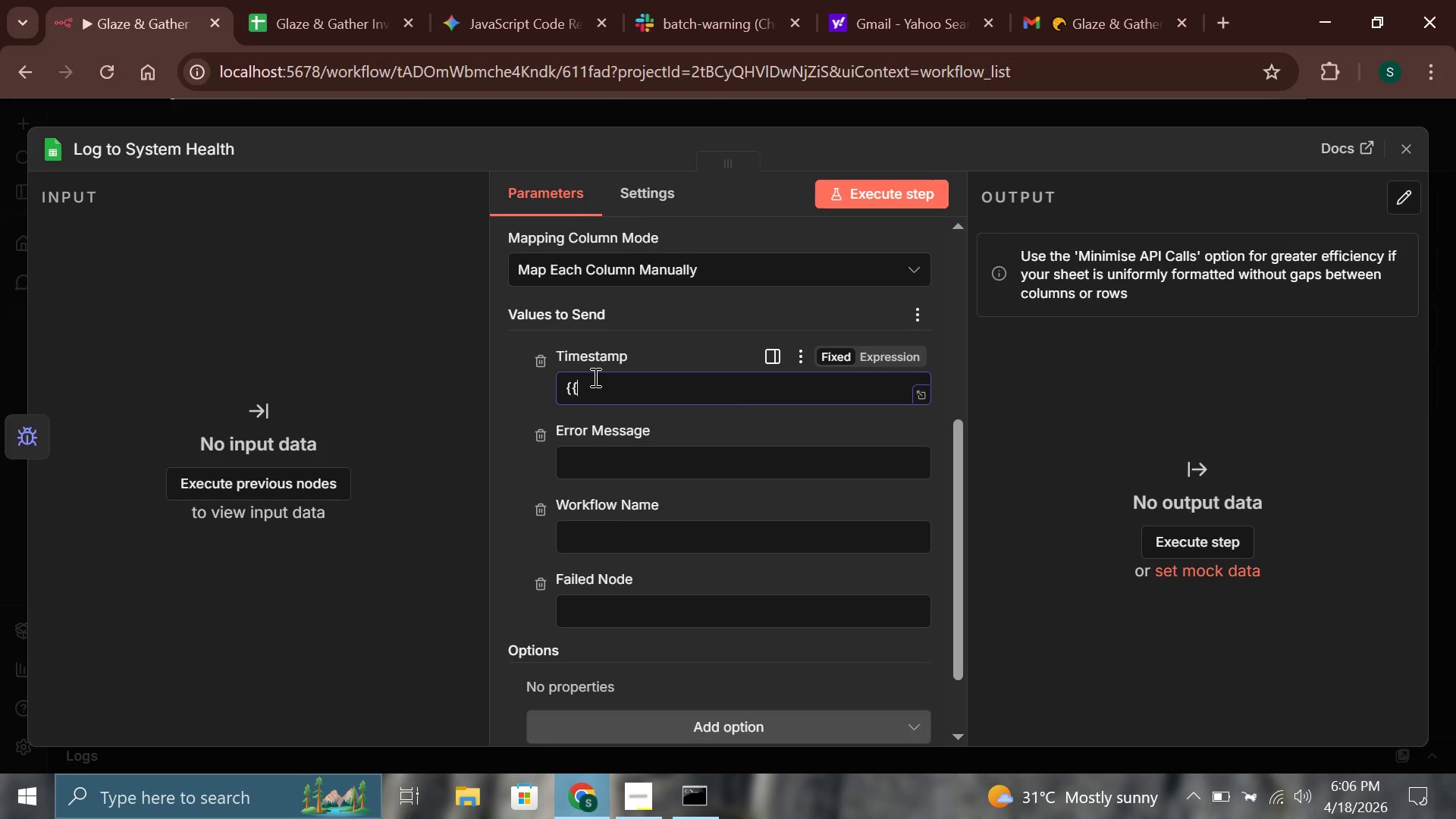 
key(Shift+BracketLeft)
 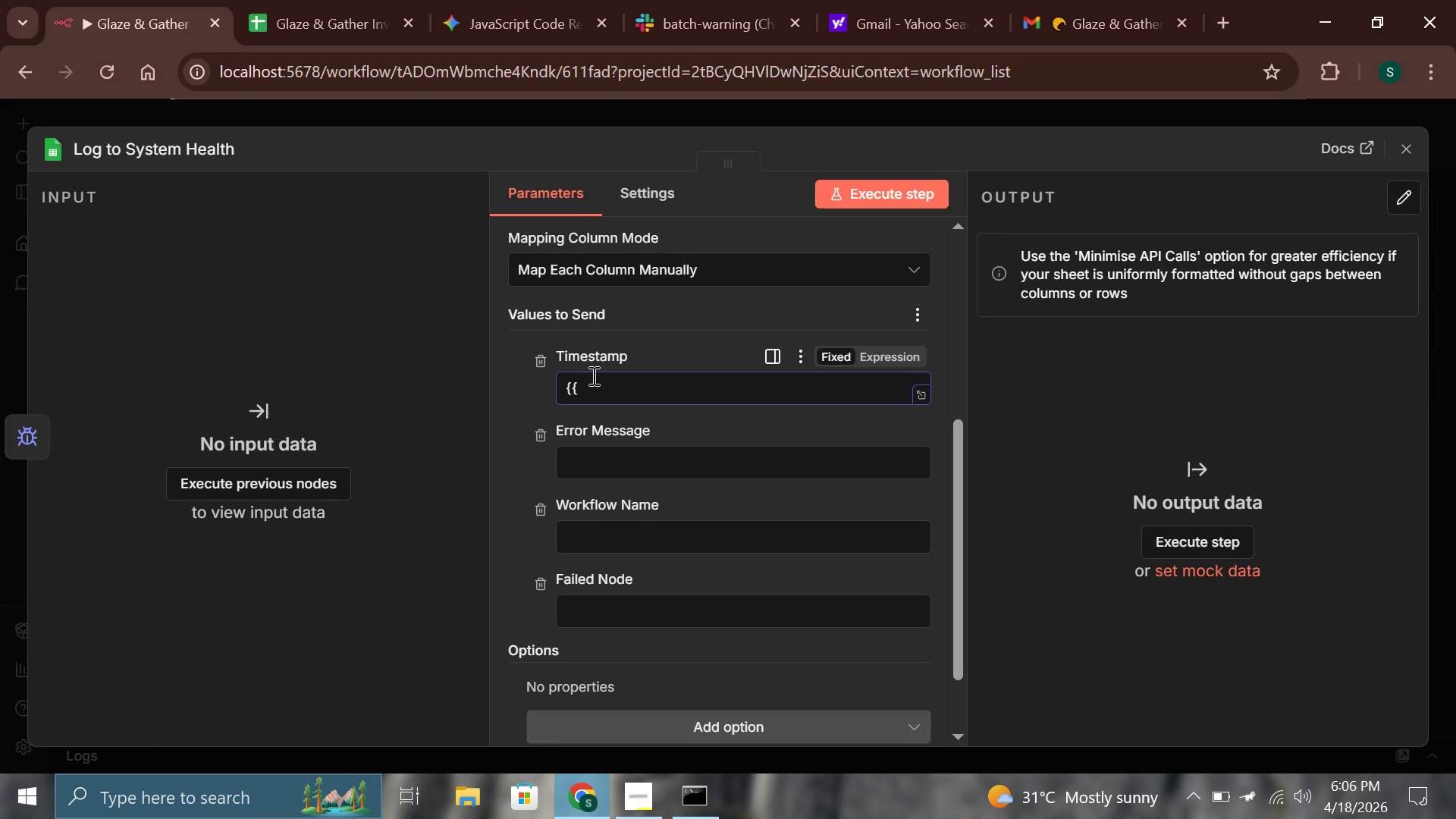 
left_click([877, 350])
 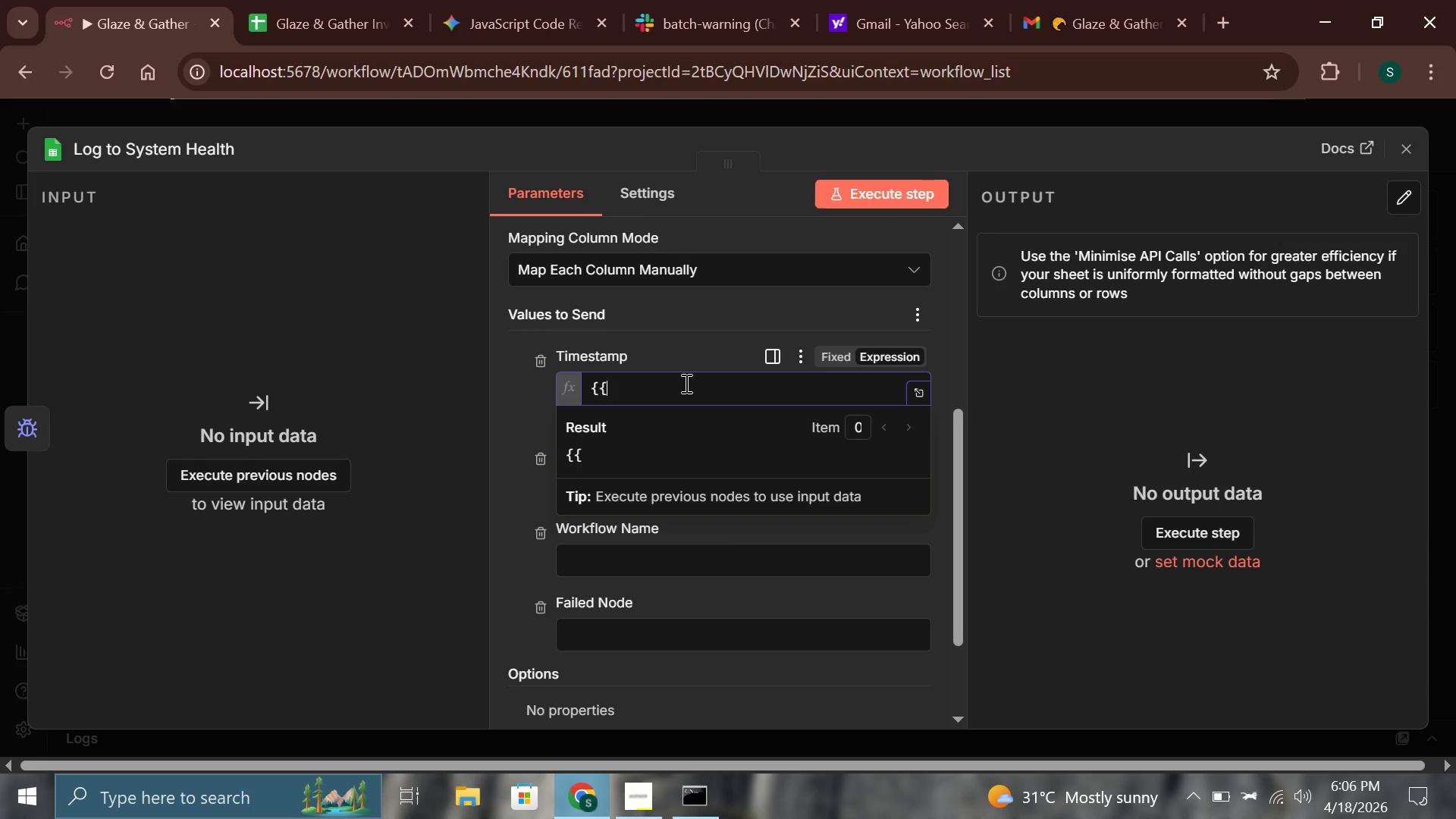 
key(Backspace)
key(Backspace)
type({{new Date()
 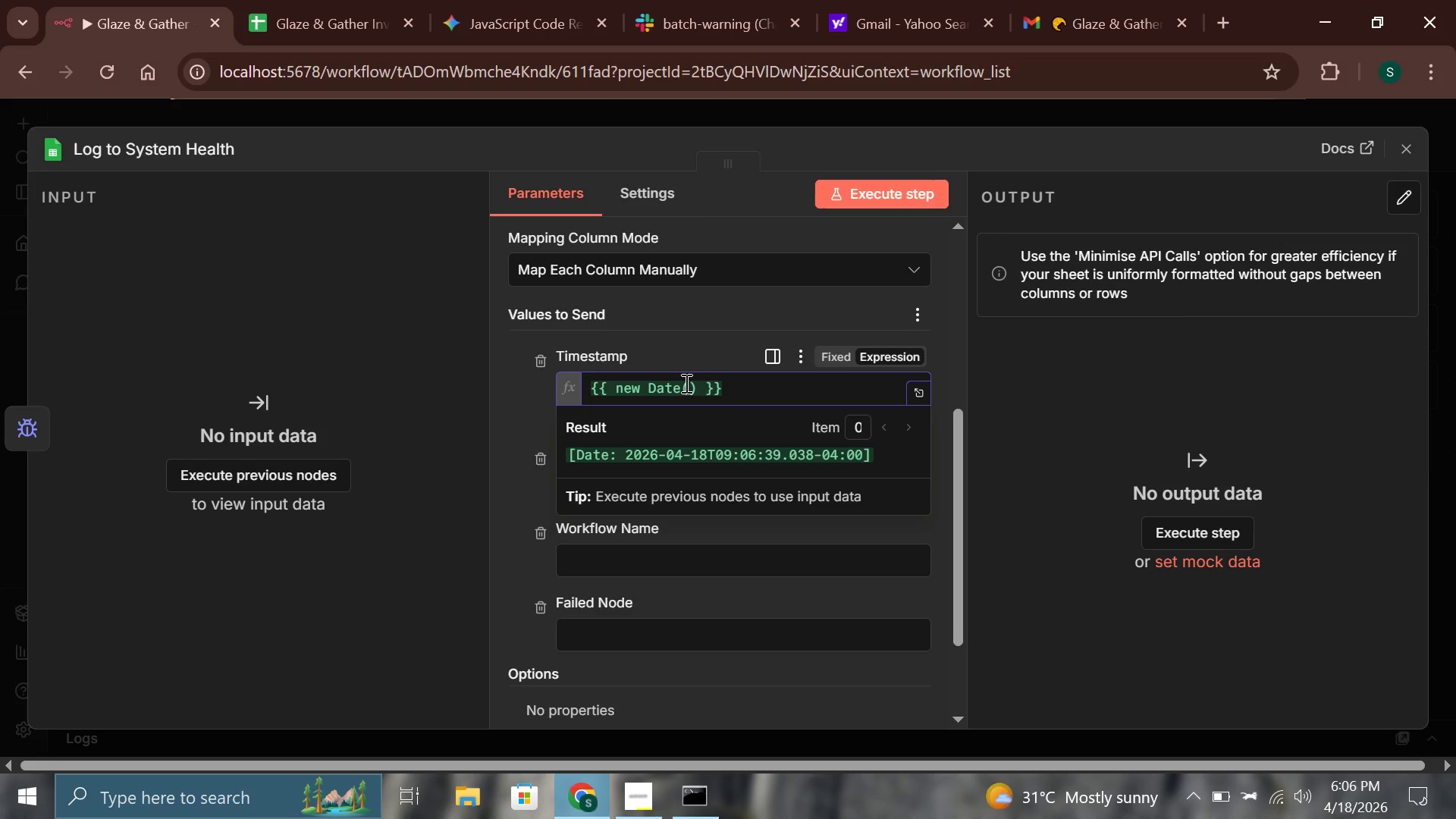 
key(ArrowRight)
 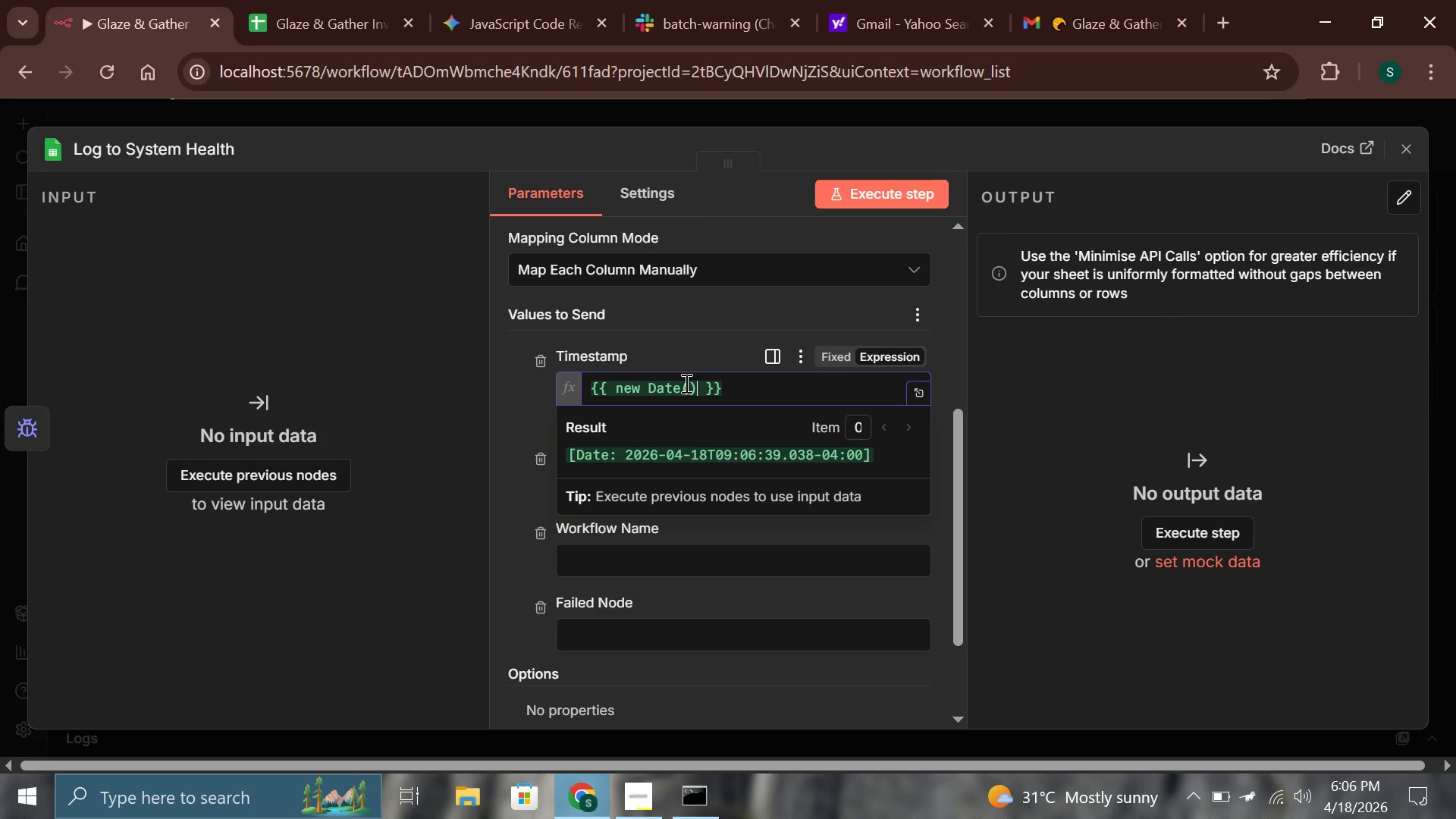 
type(.toISOString()
 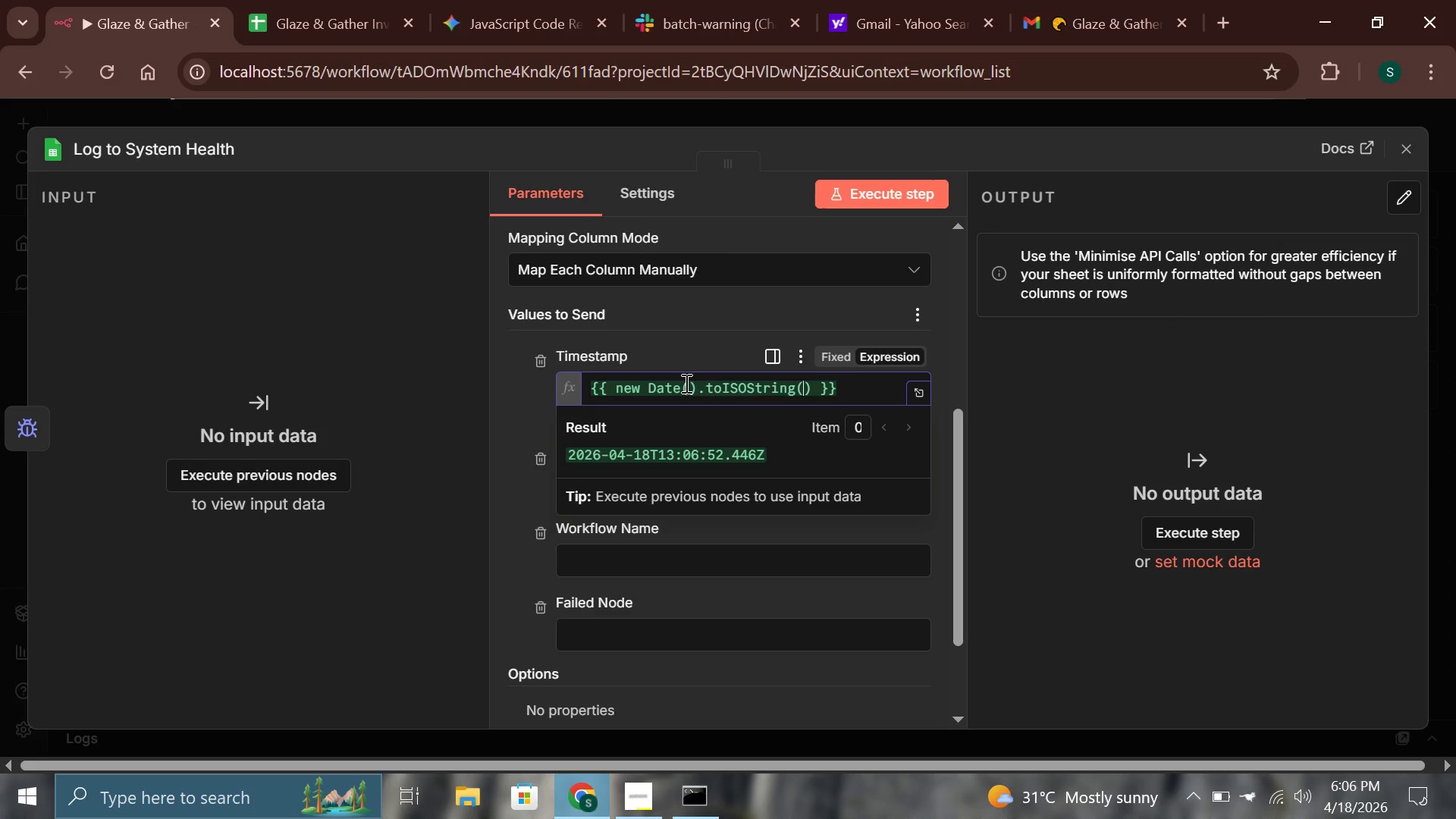 
key(ArrowRight)
 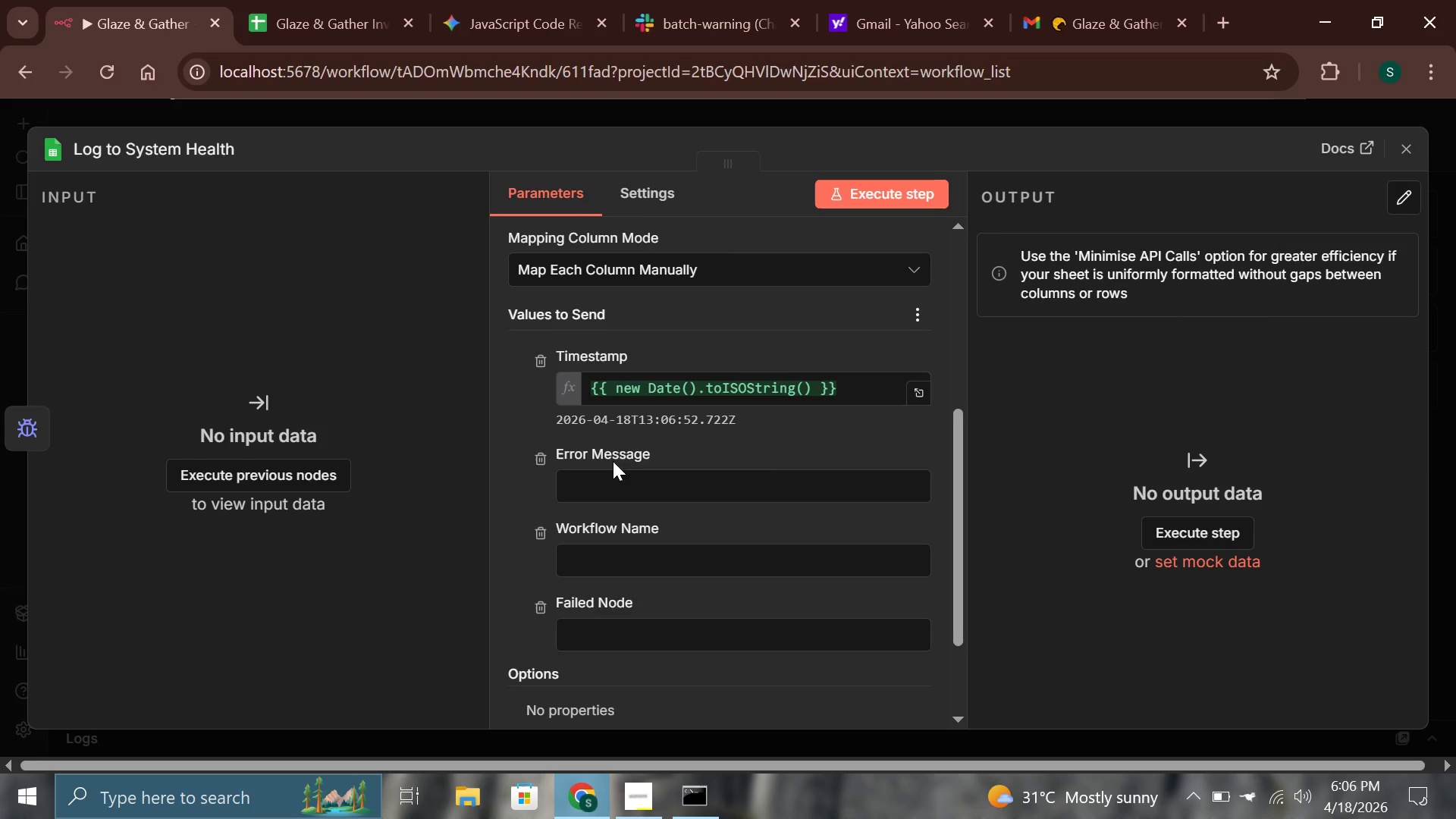 
left_click([641, 491])
 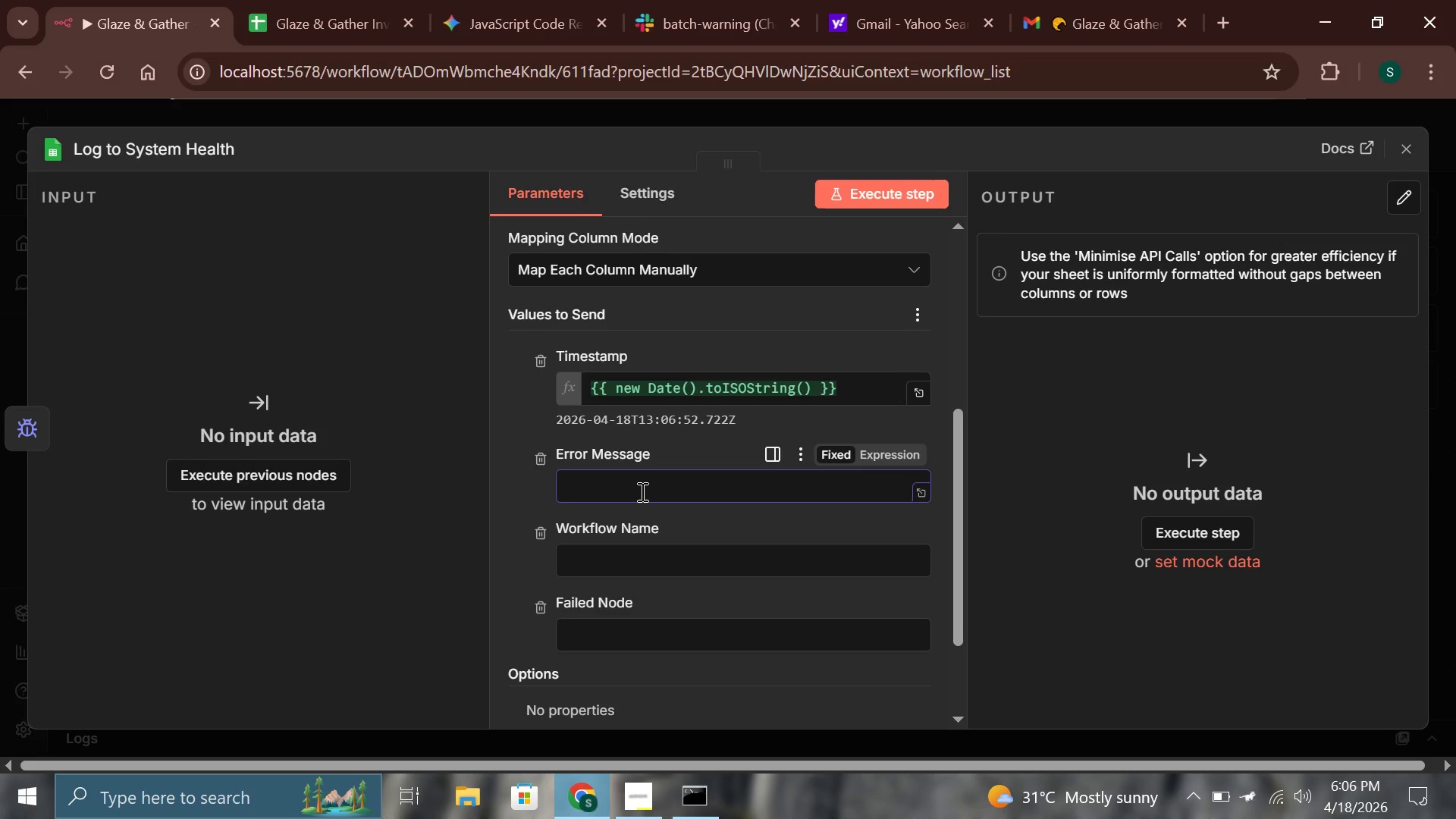 
type({{$json.execution.error.message)
 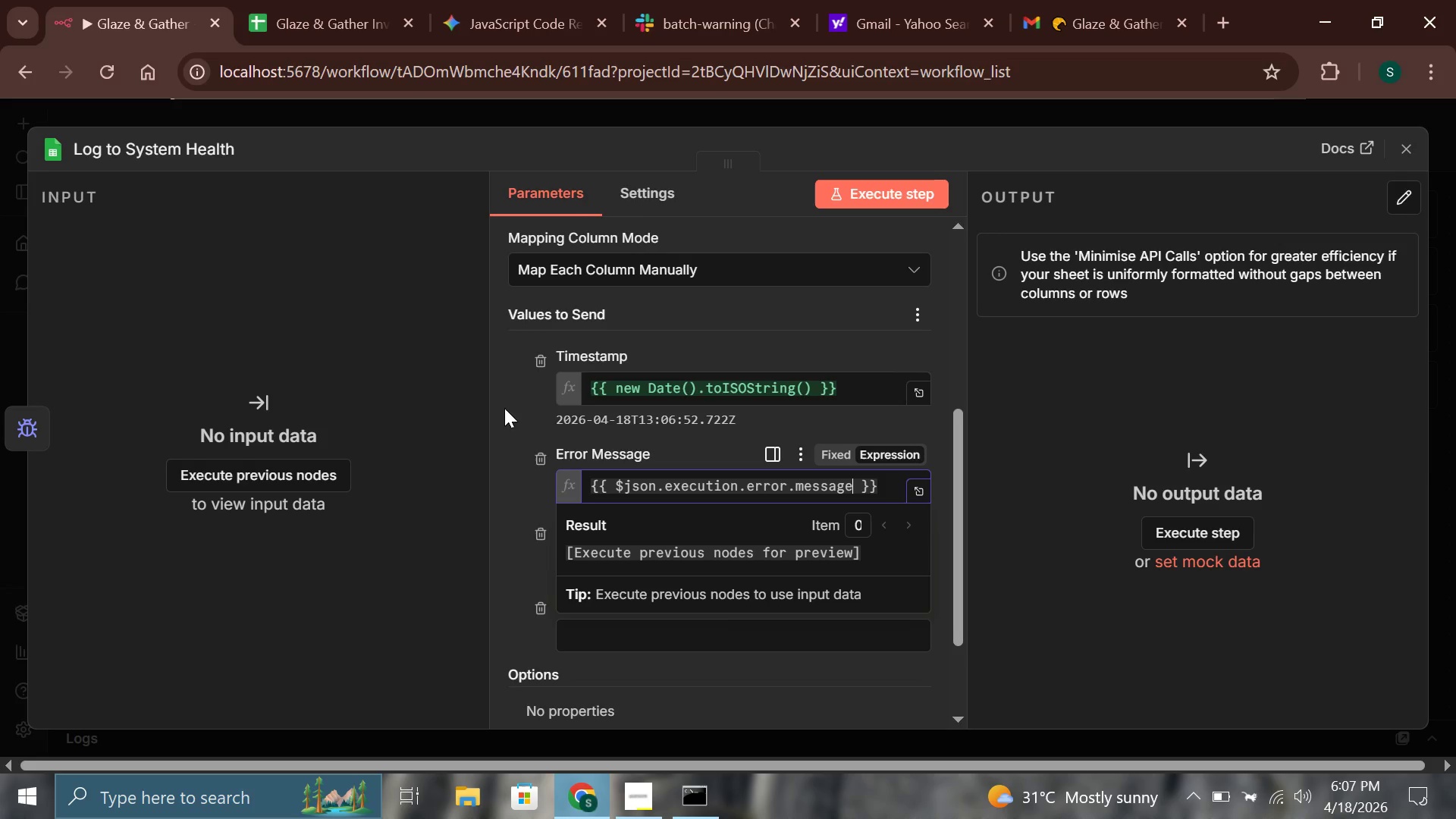 
left_click([508, 408])
 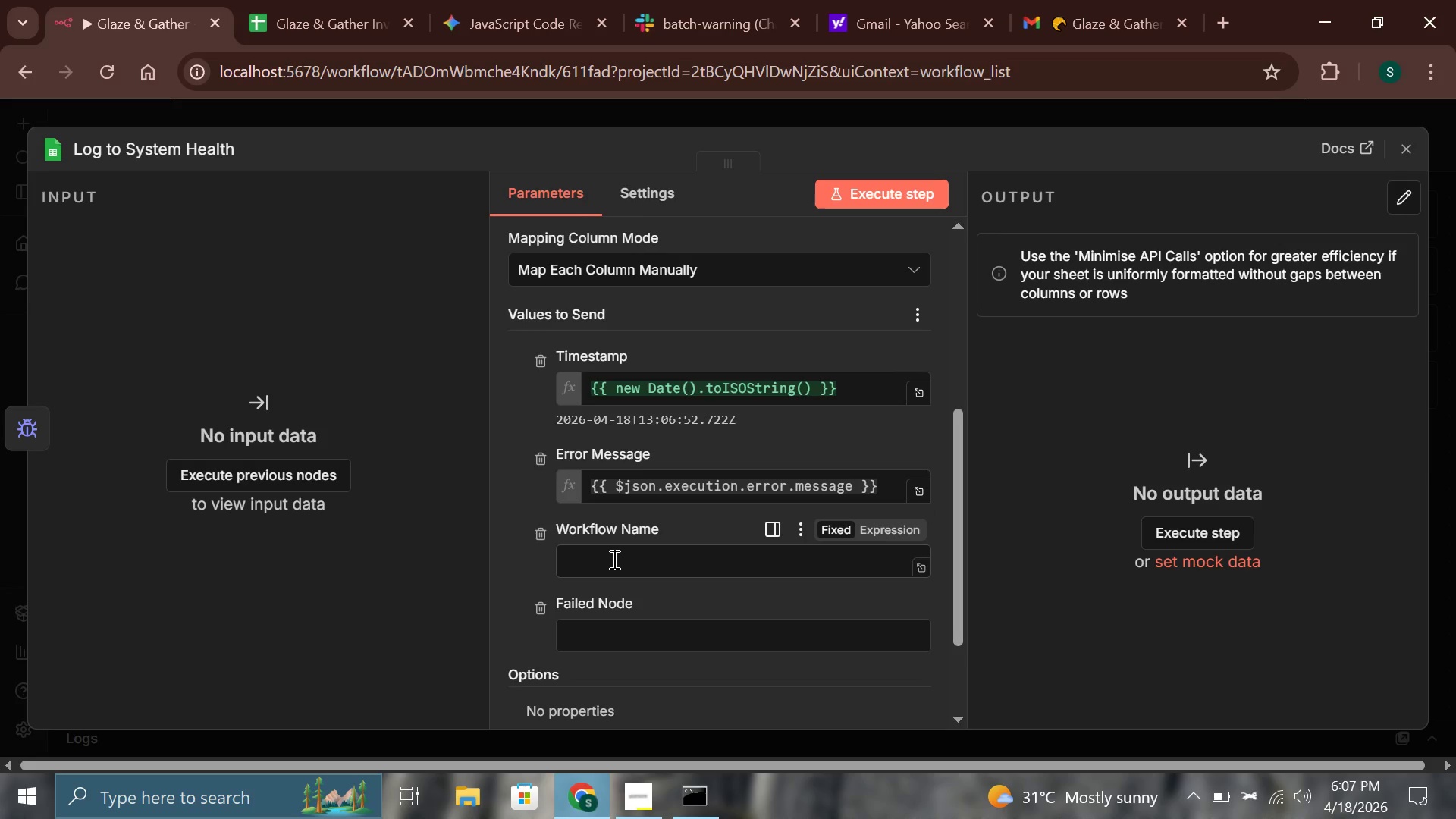 
left_click([613, 559])
 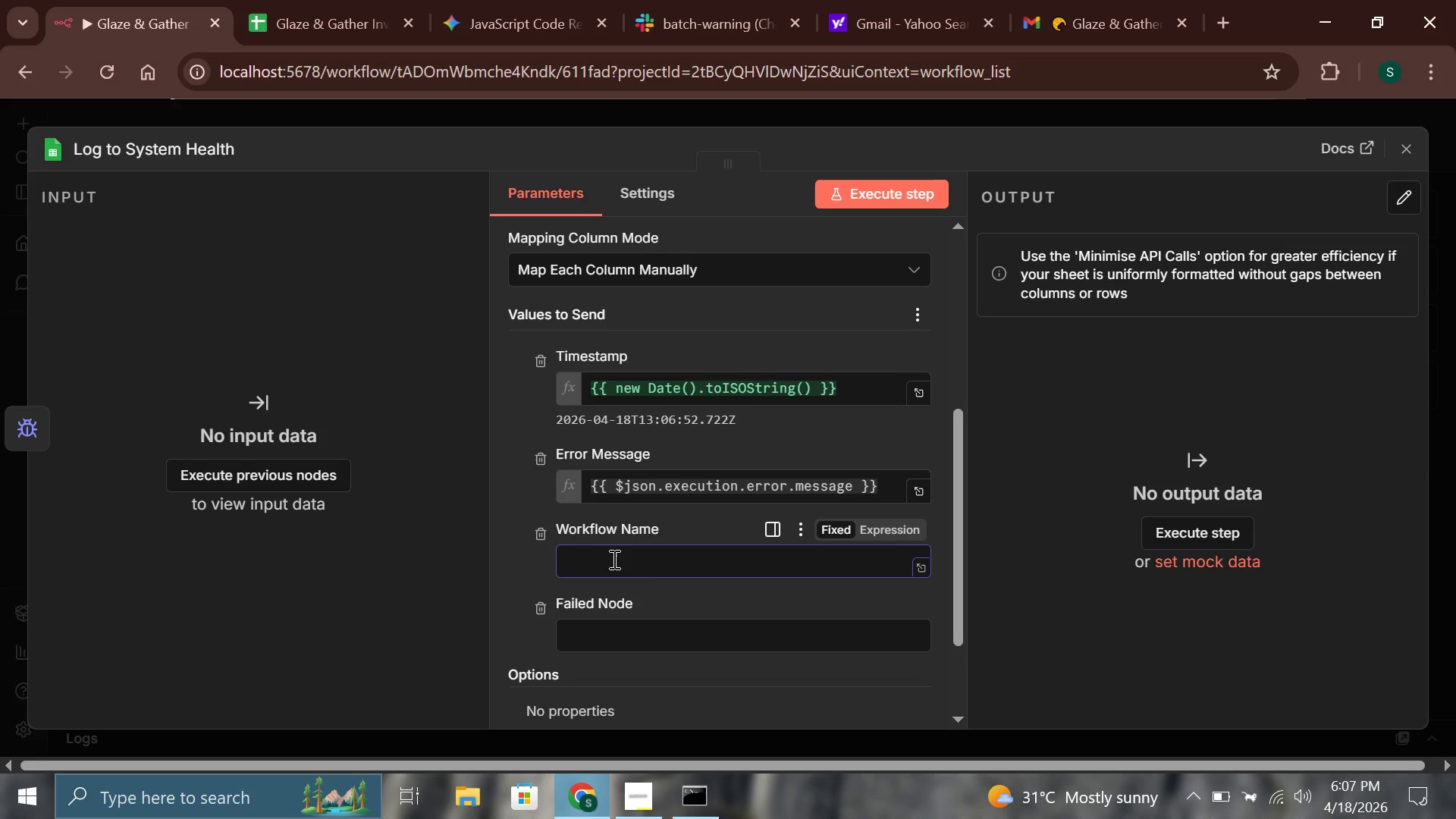 
type({{$json.workflow.an)
key(Backspace)
key(Backspace)
type(name)
 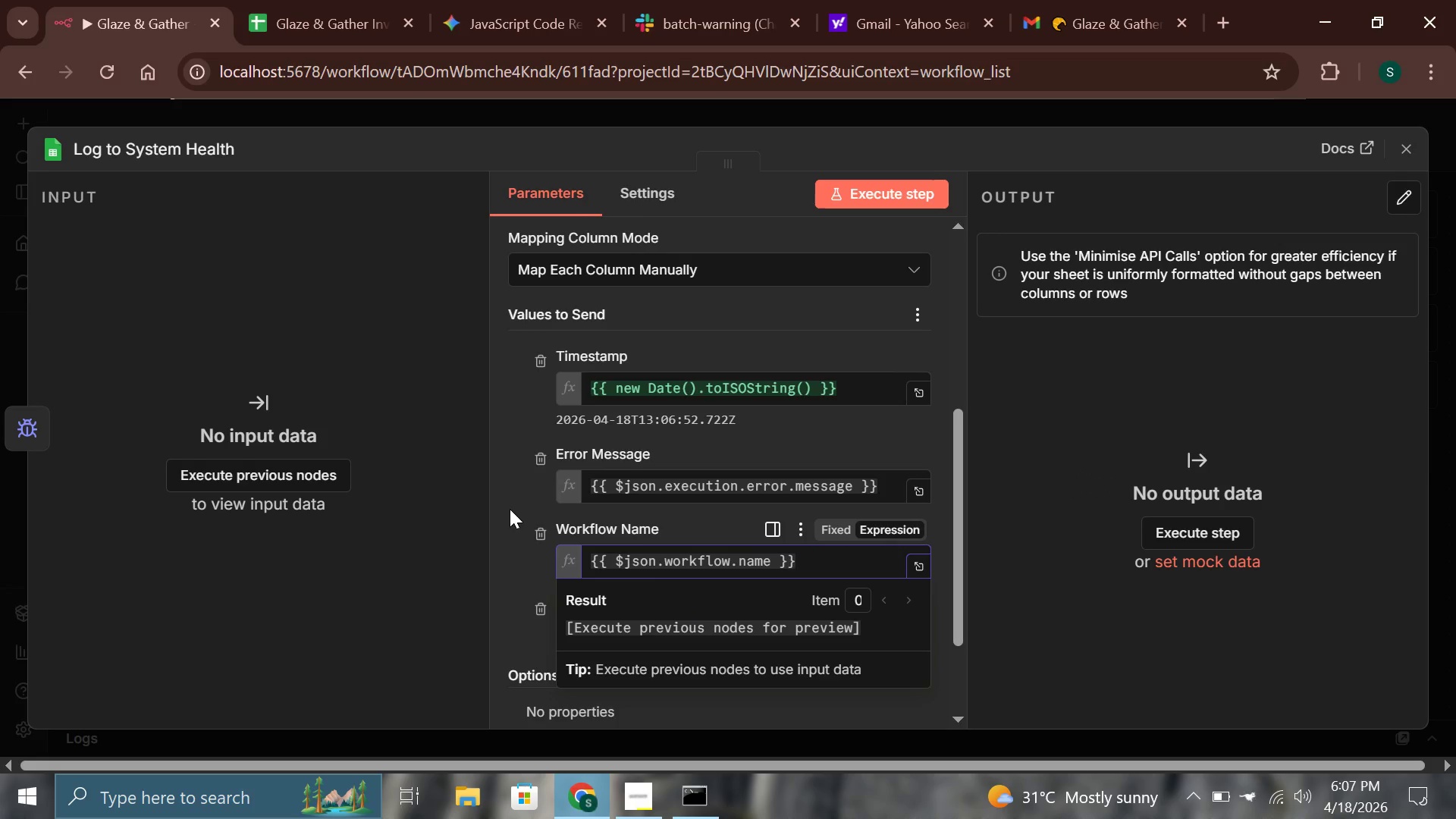 
left_click([508, 509])
 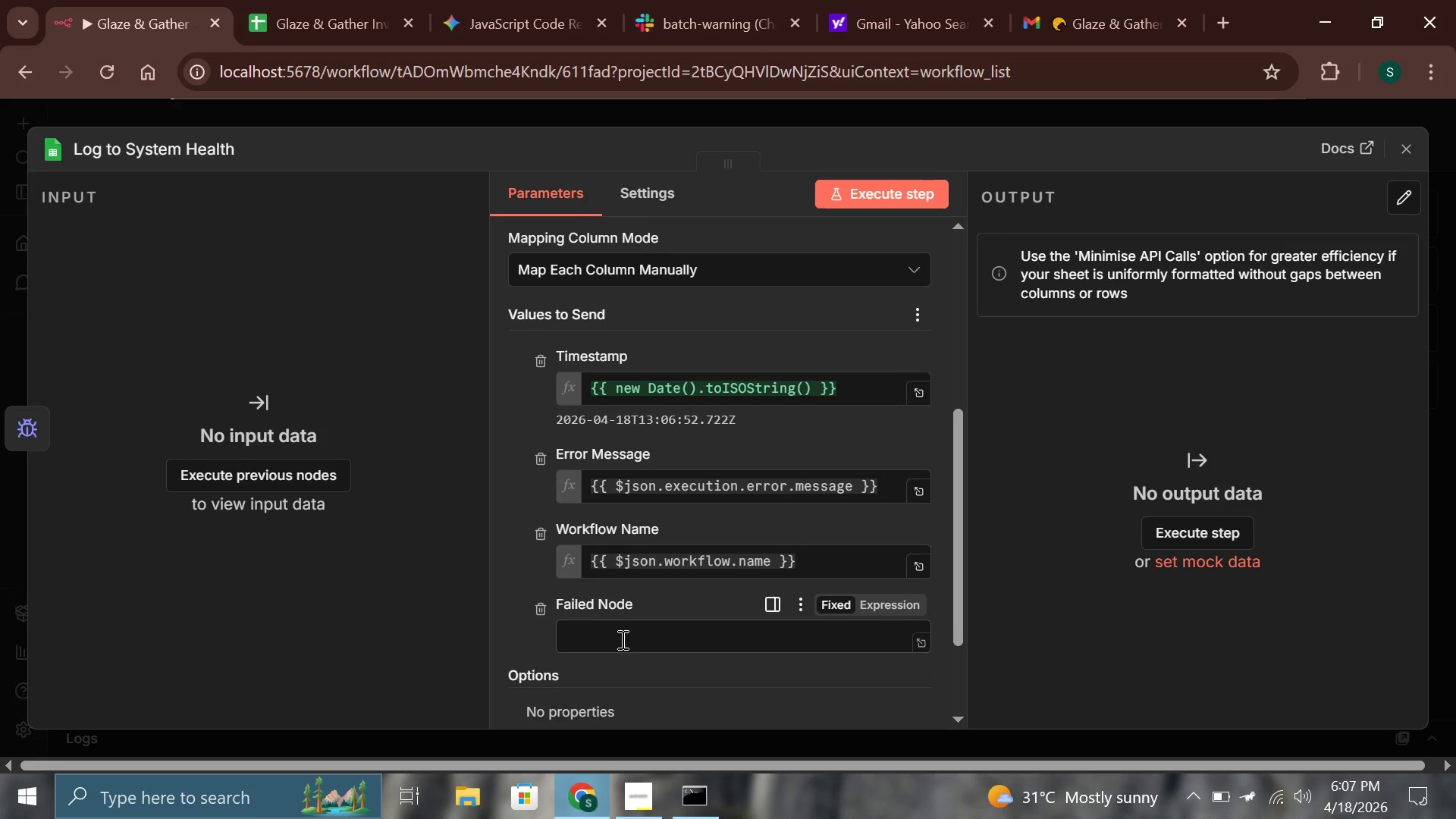 
left_click([621, 639])
 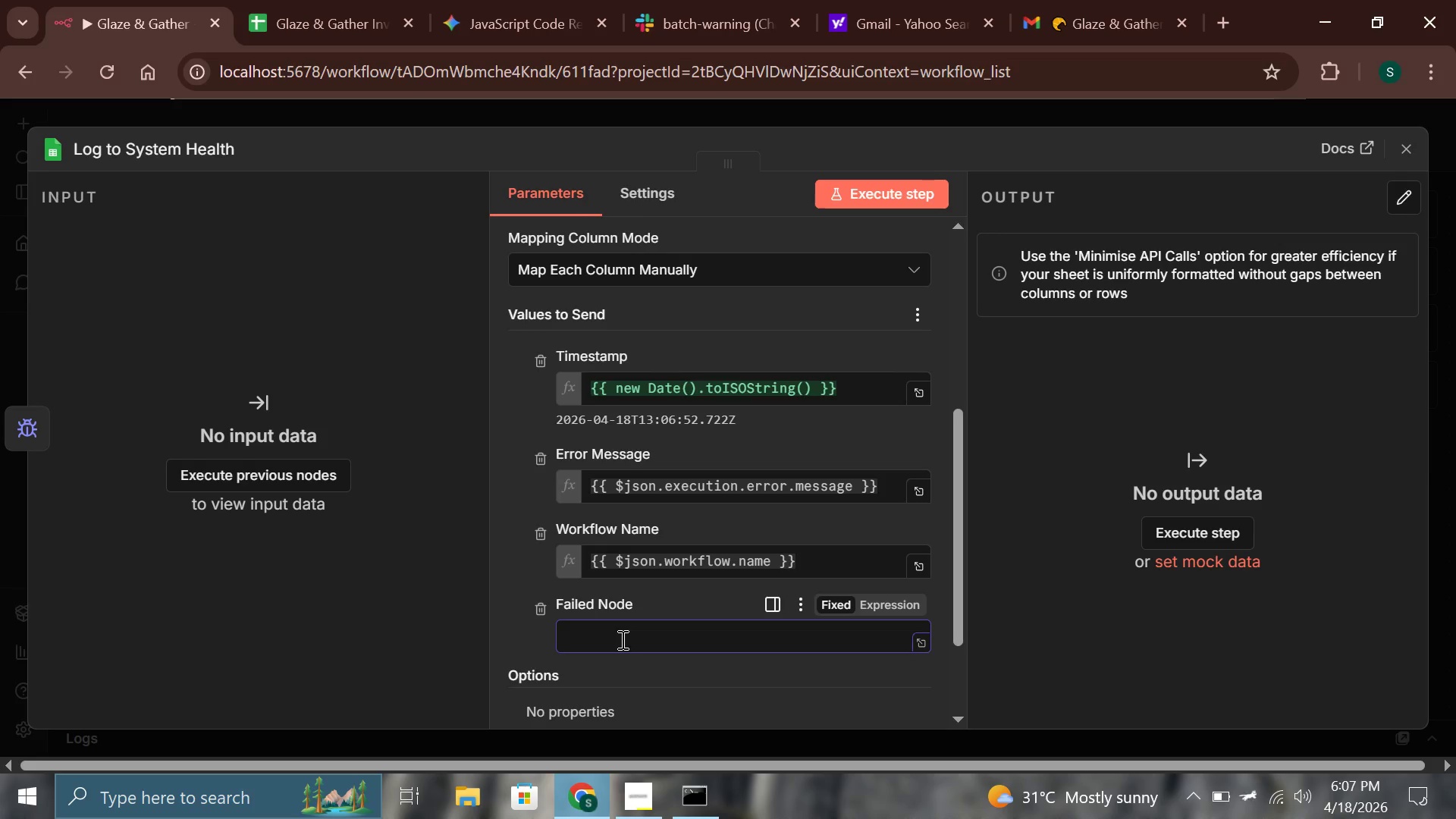 
type({{$json.eexec)
key(Backspace)
key(Backspace)
key(Backspace)
key(Backspace)
type(xecution.lastNodeExecuted)
 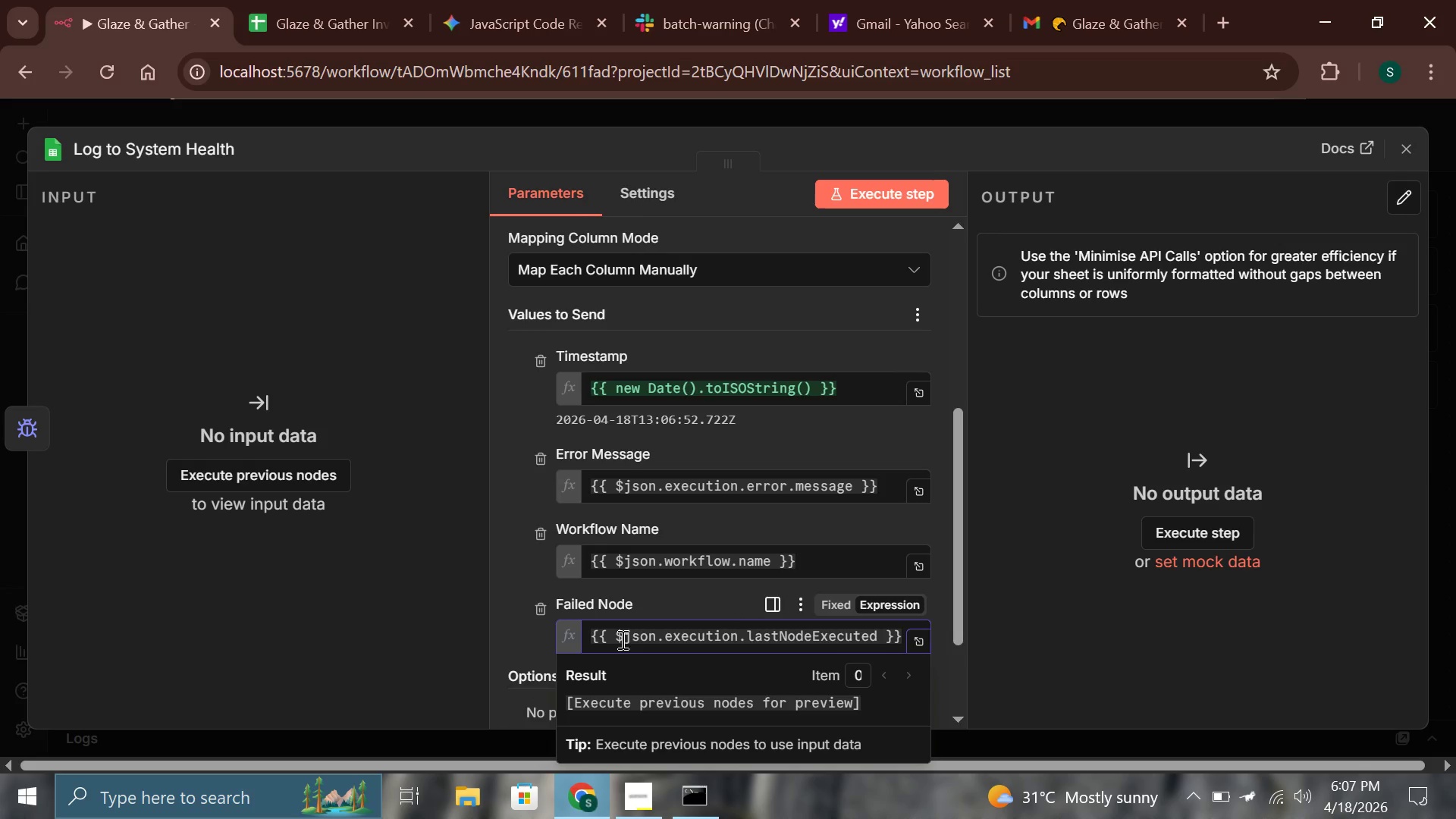 
left_click([648, 611])
 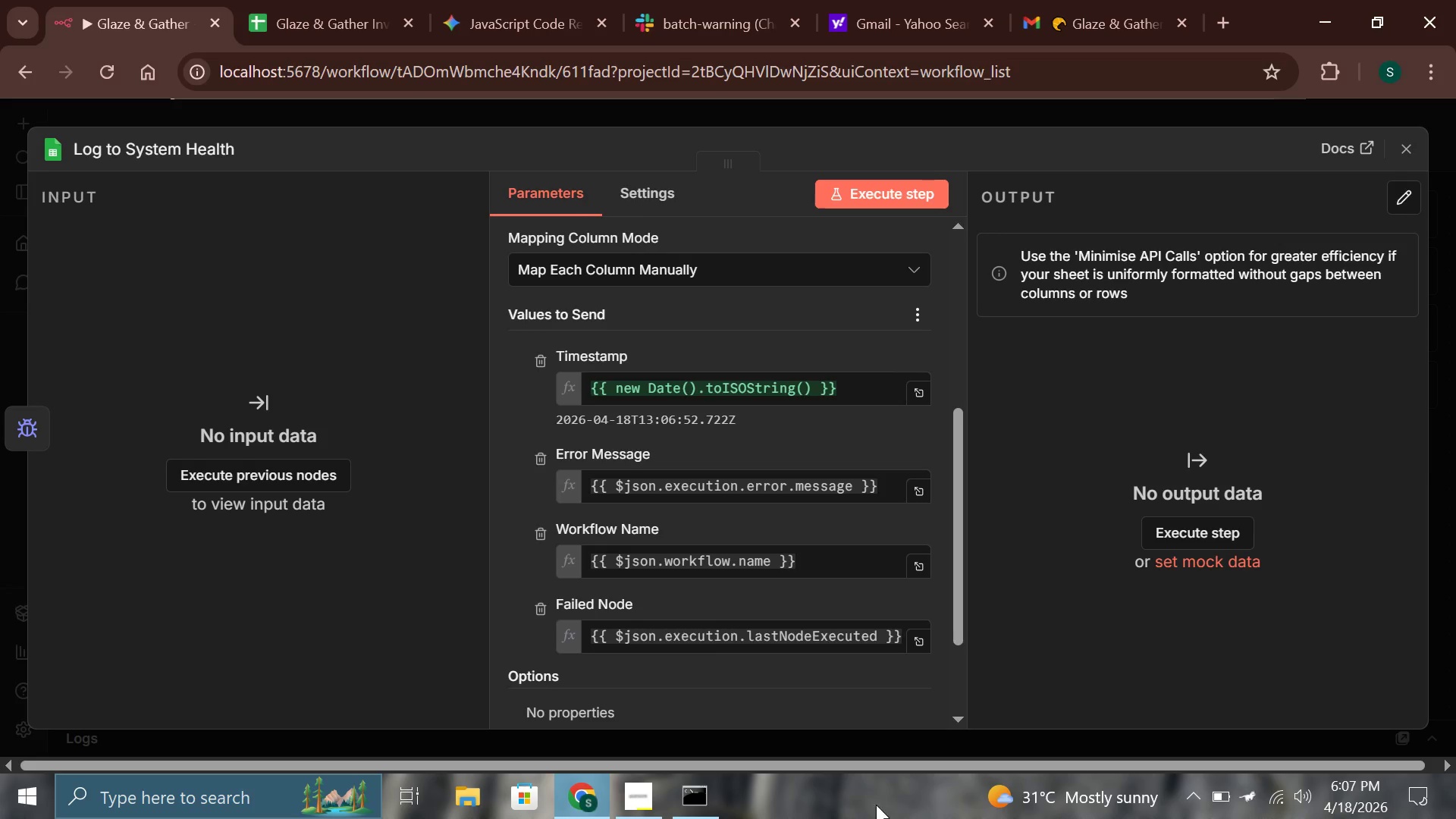 
wait(6.11)
 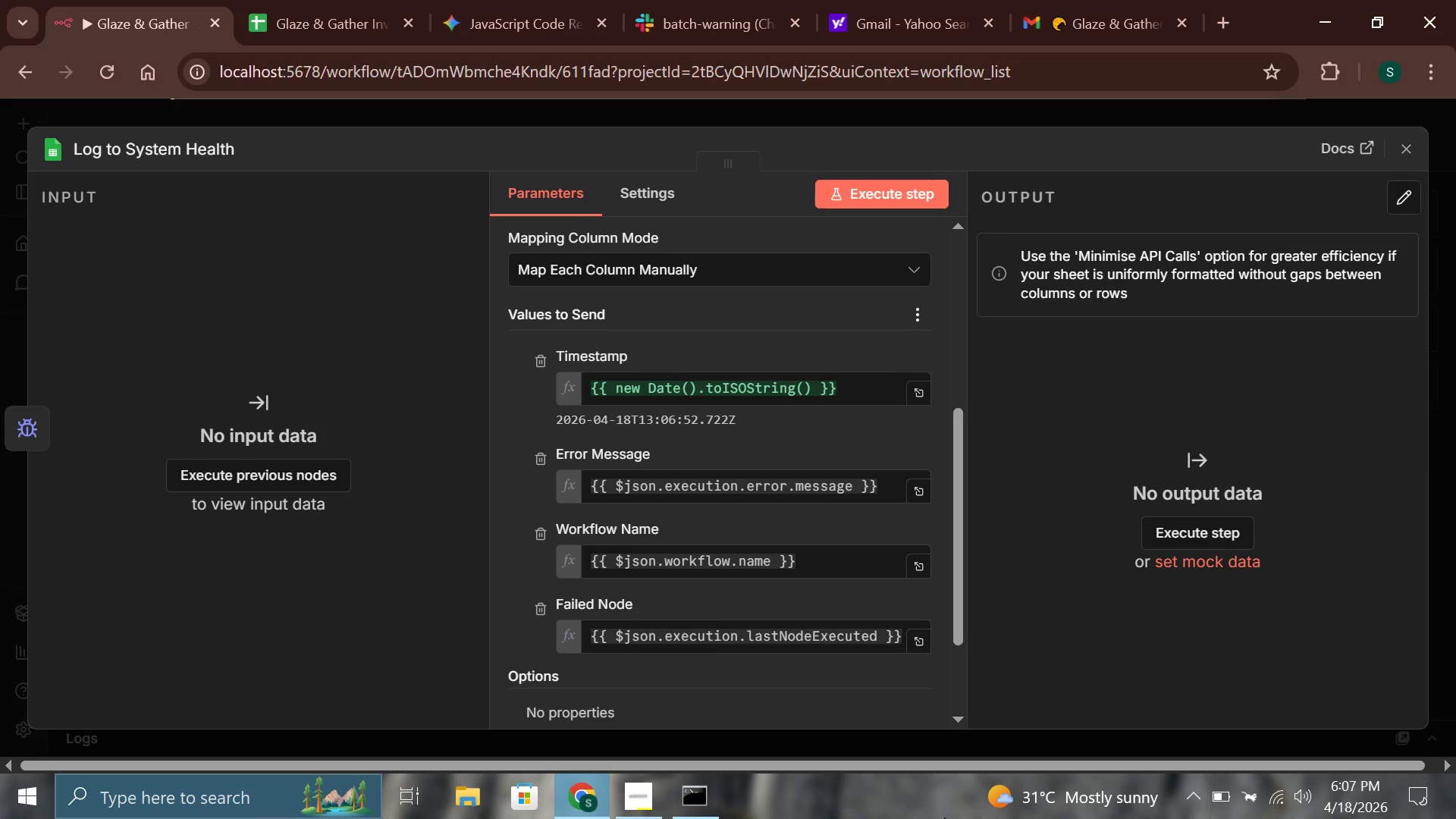 
left_click([1392, 152])
 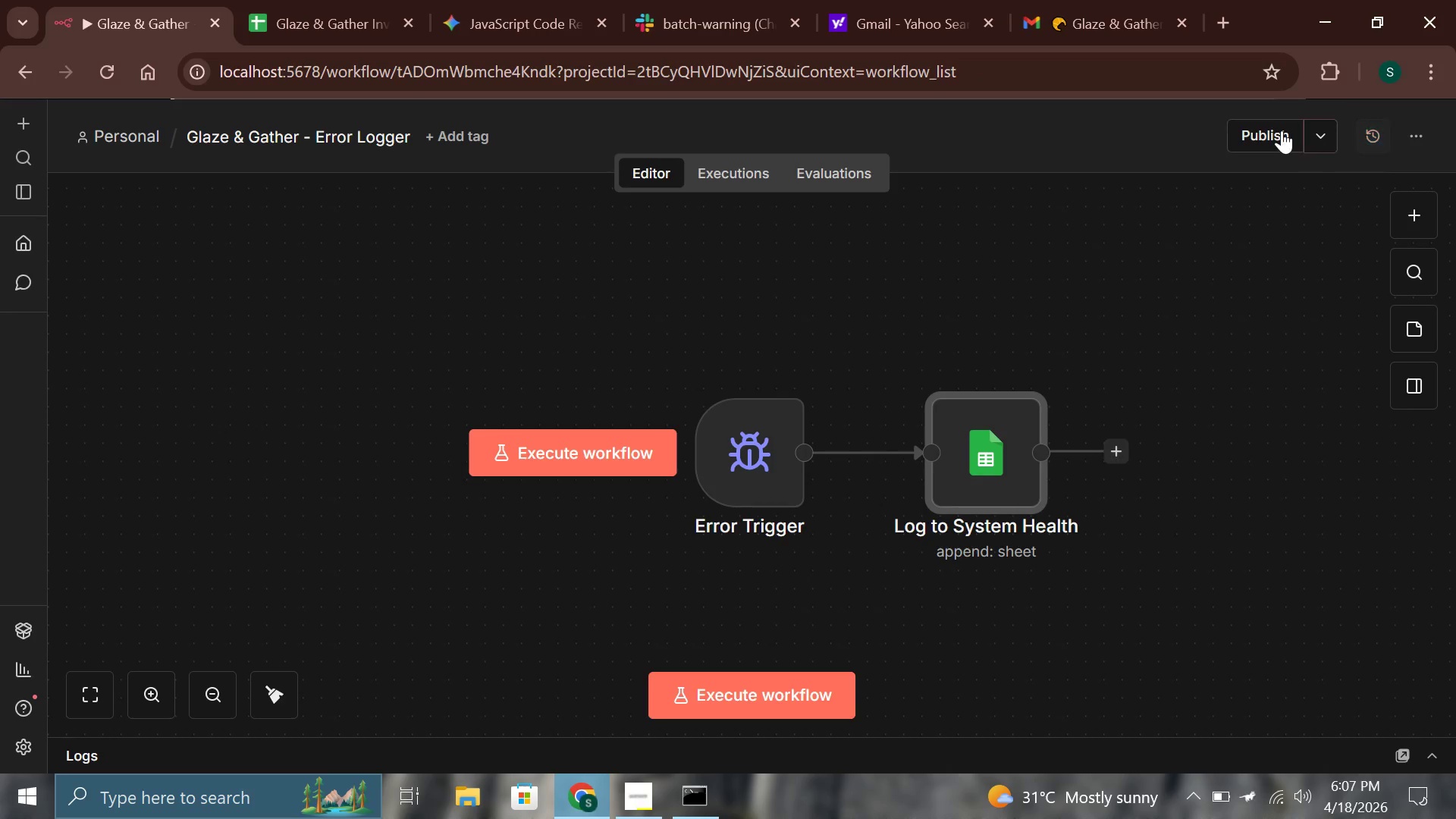 
left_click([1282, 130])
 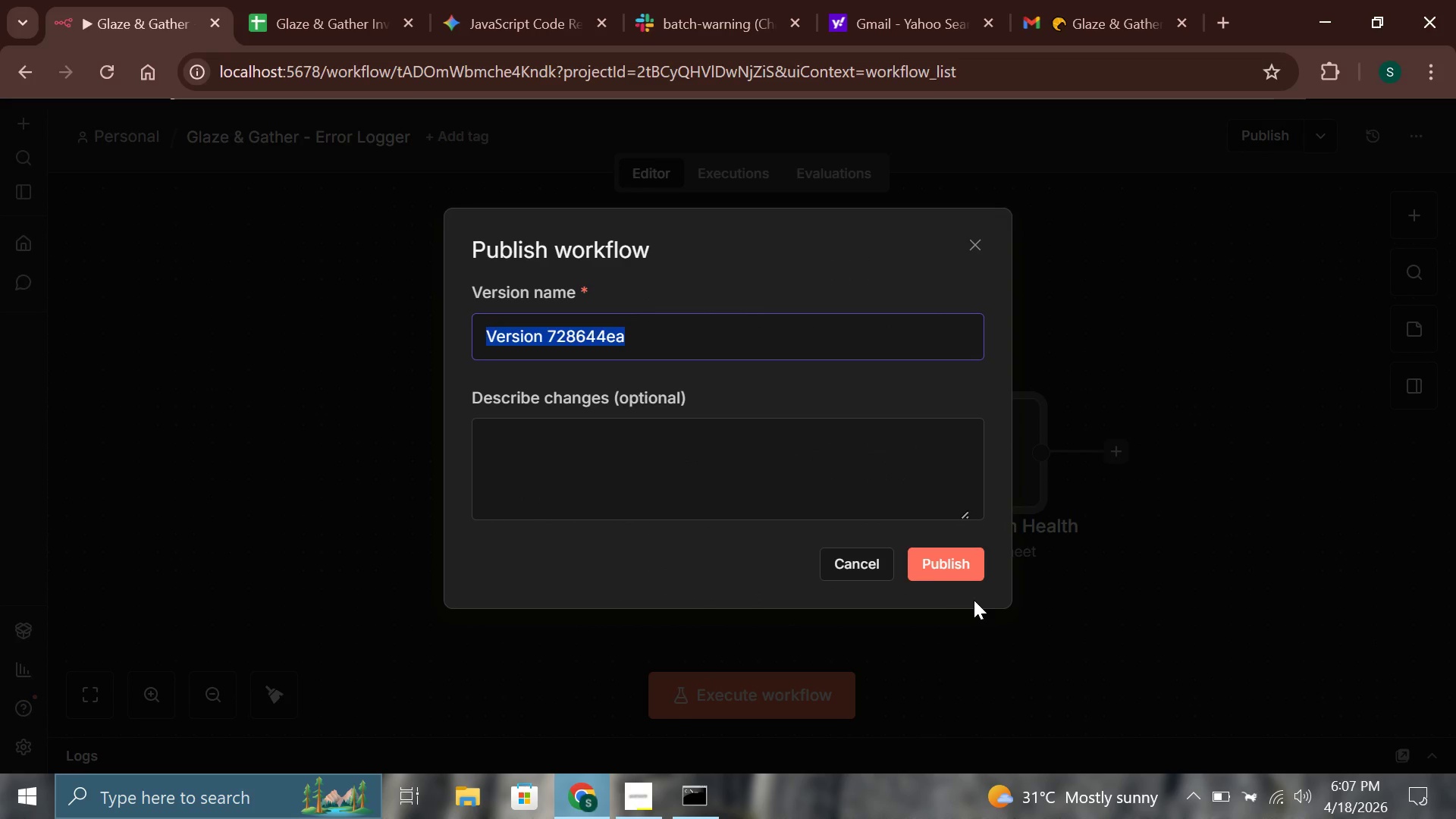 
left_click([960, 573])
 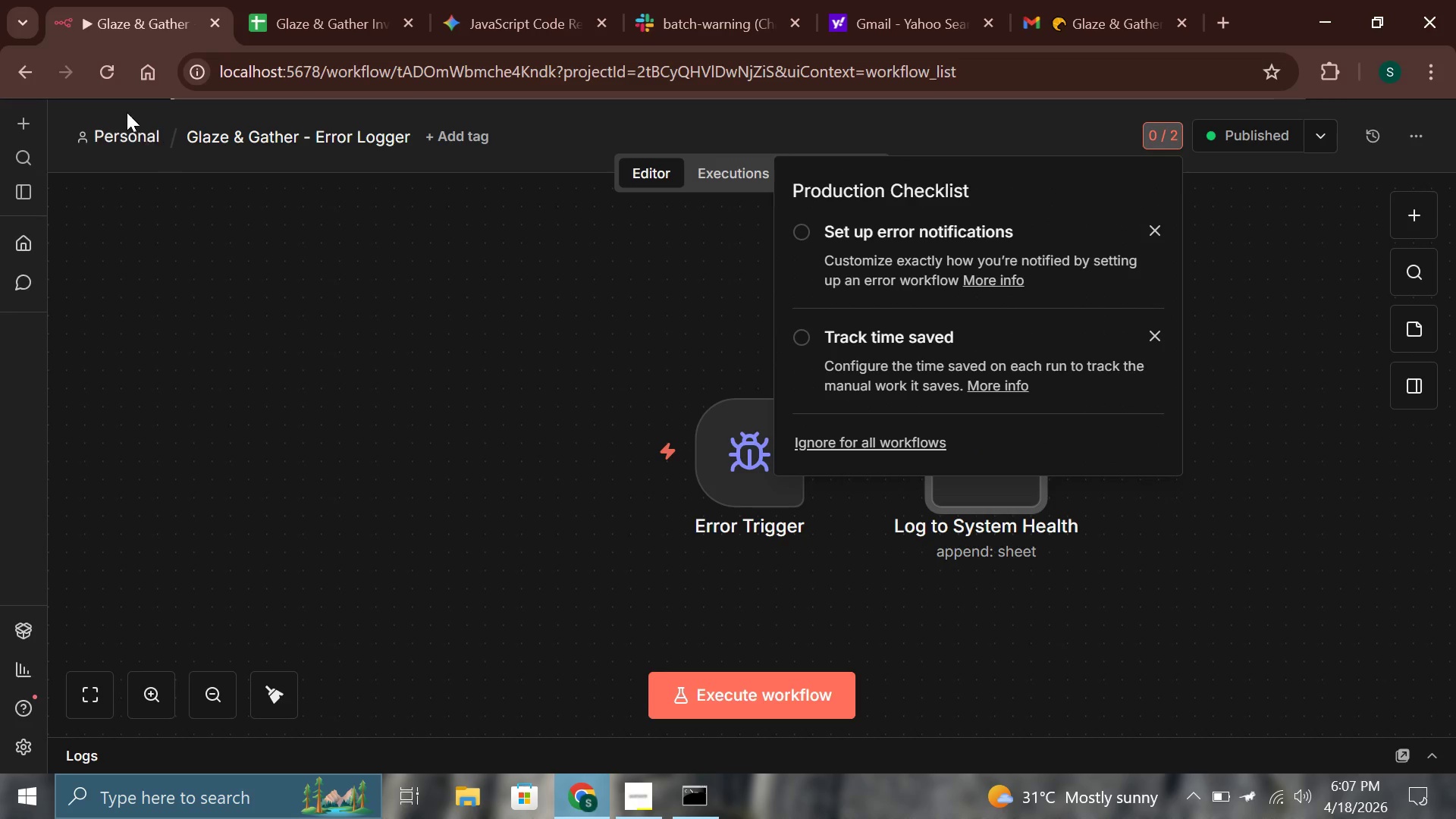 
left_click([130, 124])
 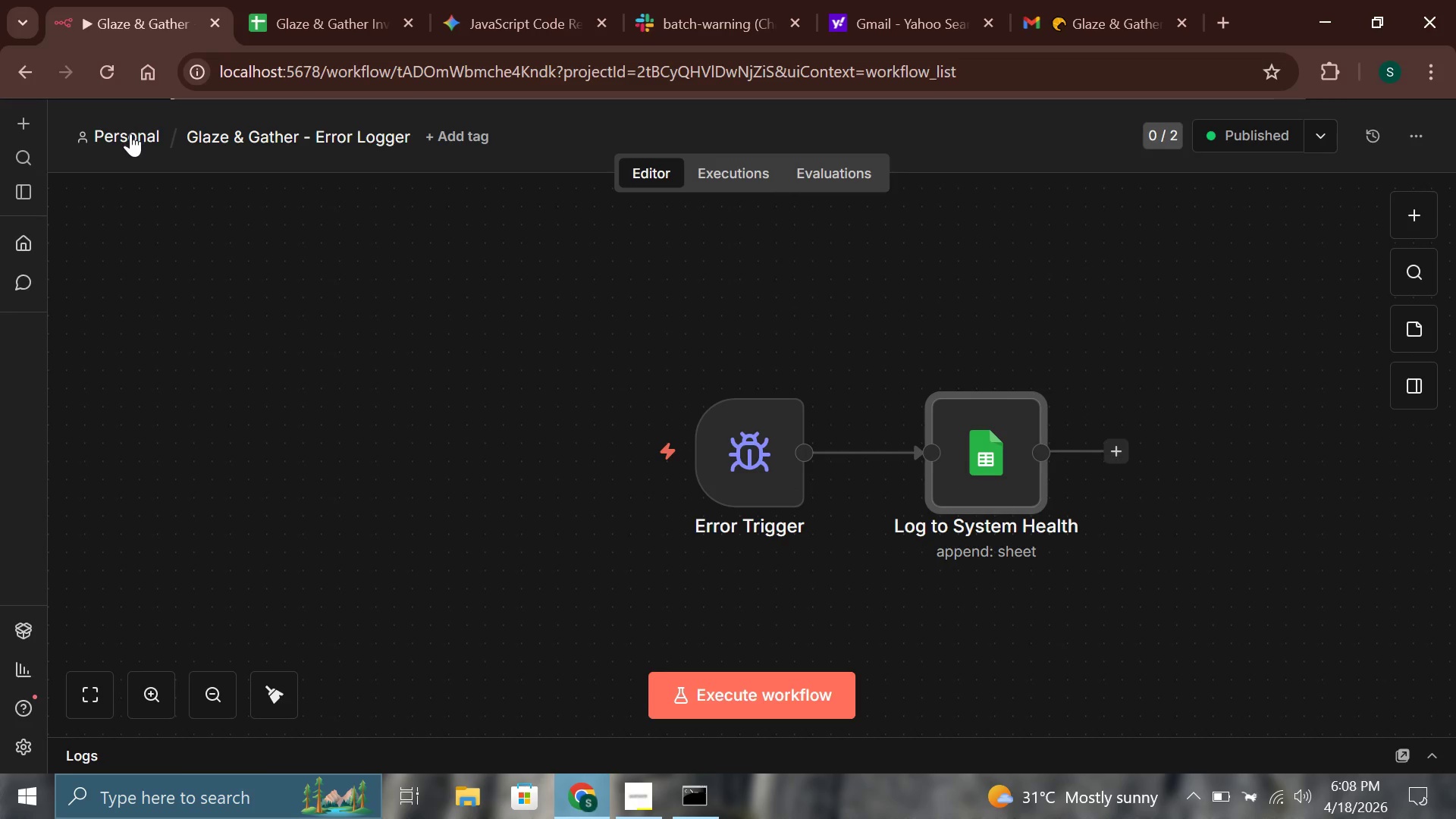 
left_click([130, 133])
 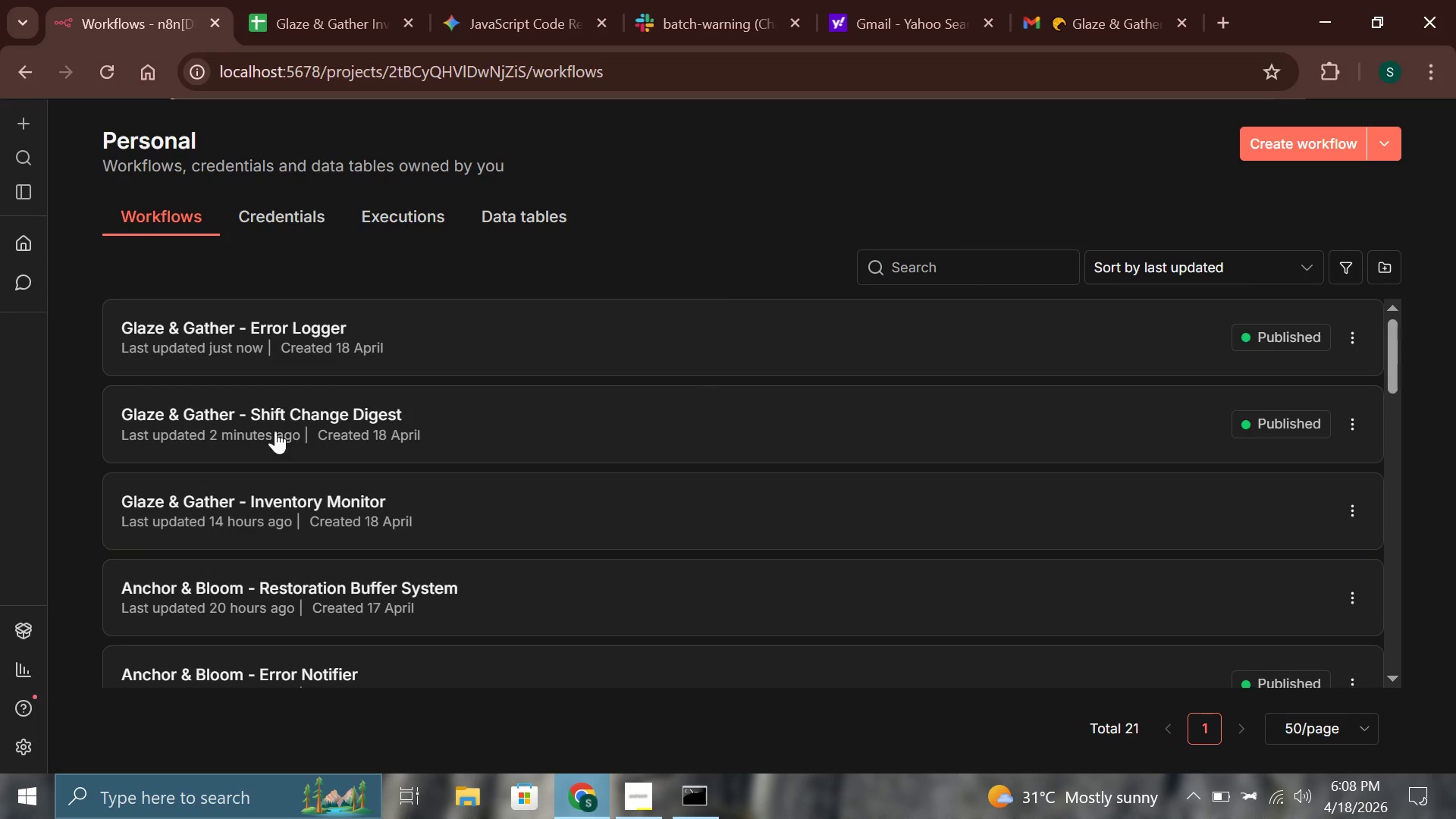 
left_click([295, 434])
 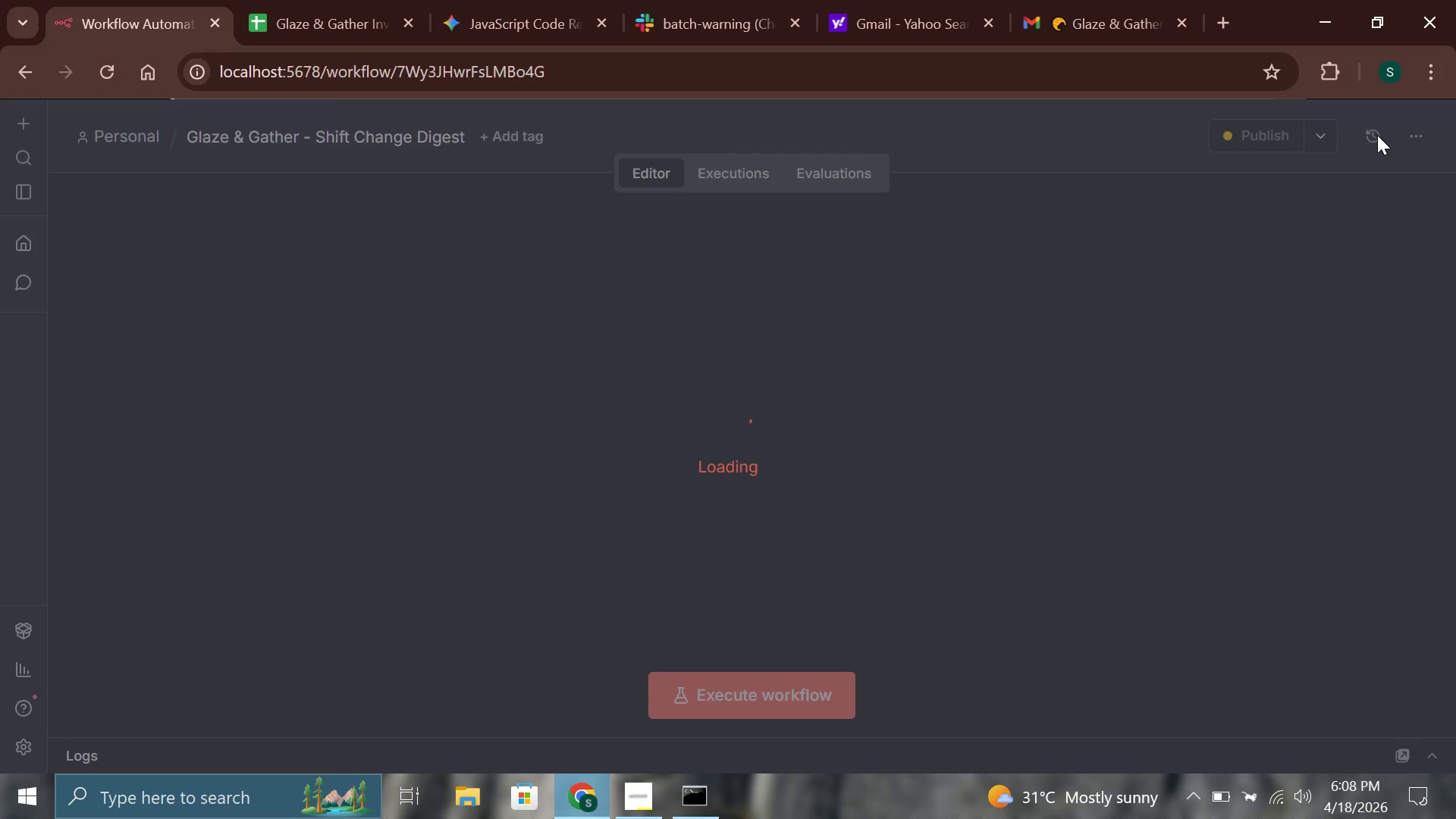 
left_click([1411, 135])
 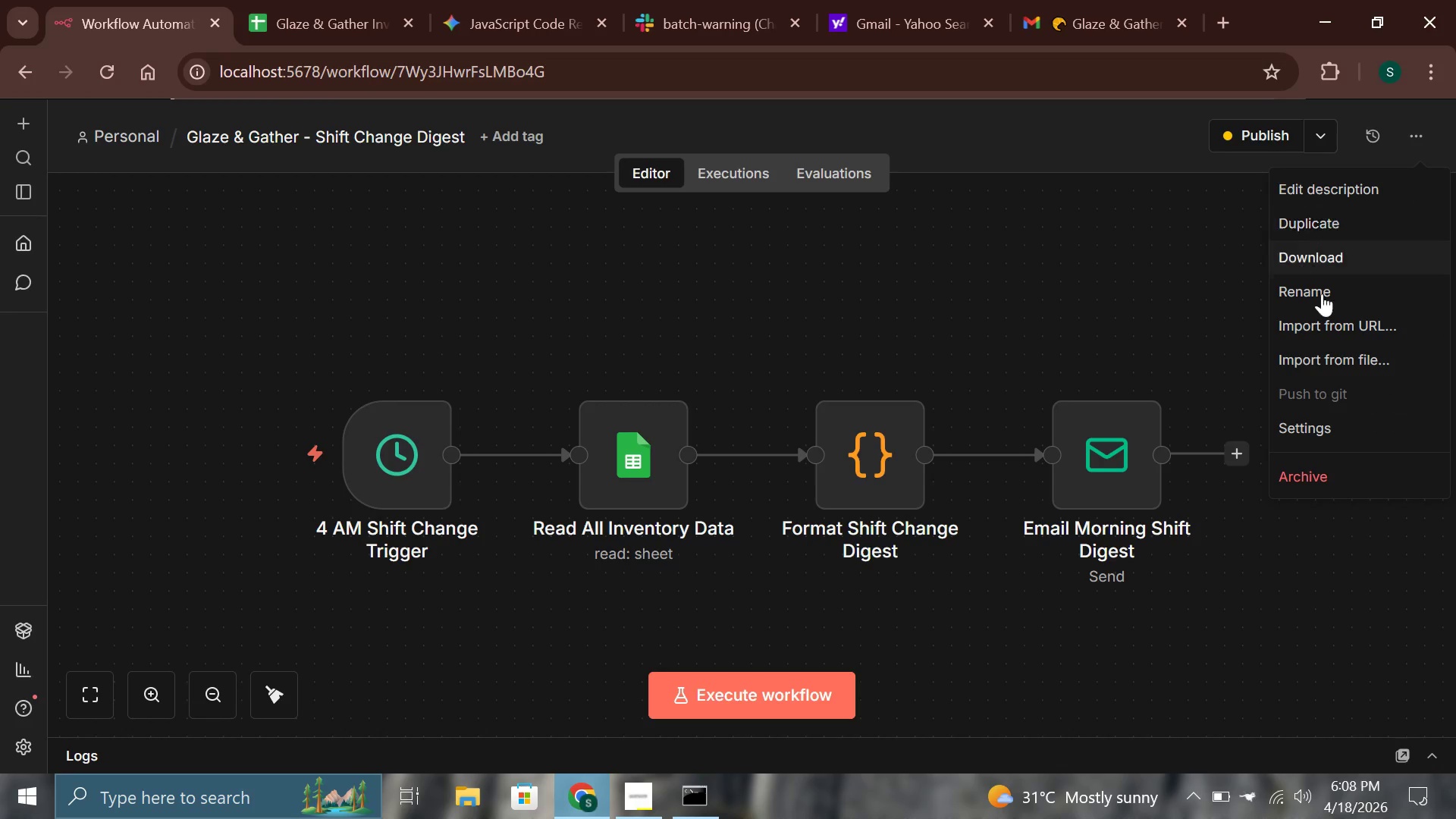 
left_click([1335, 417])
 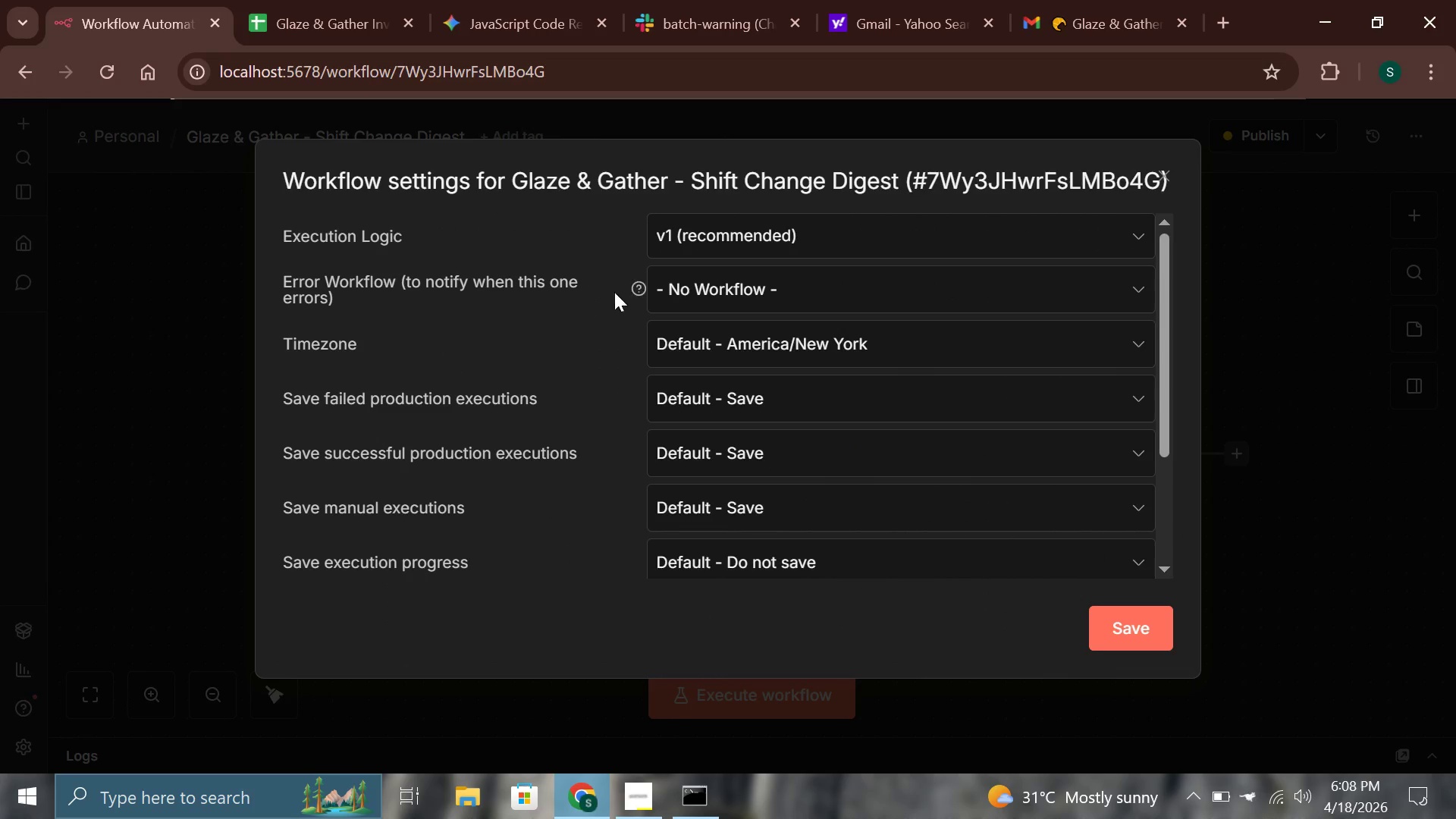 
left_click([708, 290])
 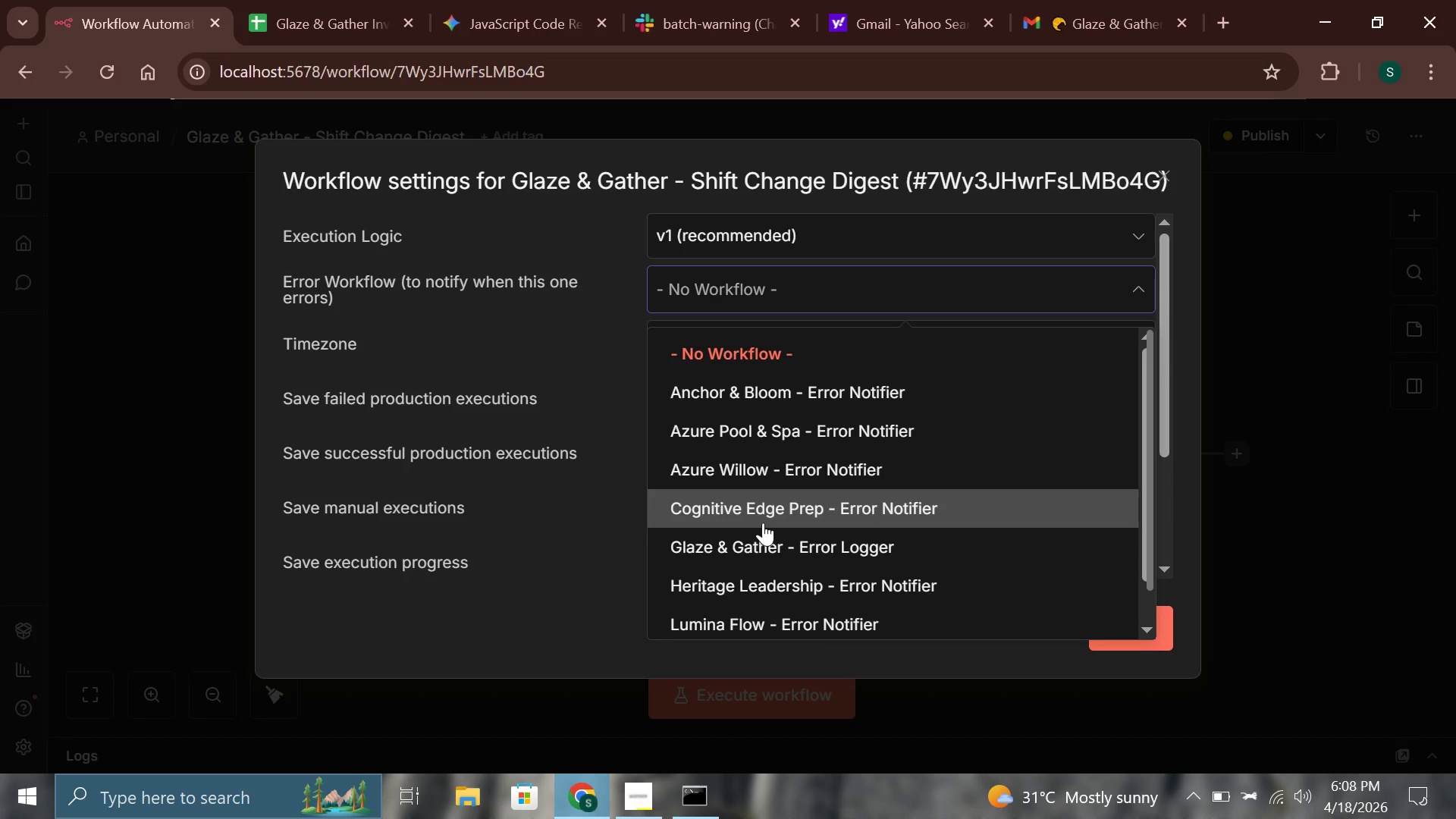 
left_click([767, 545])
 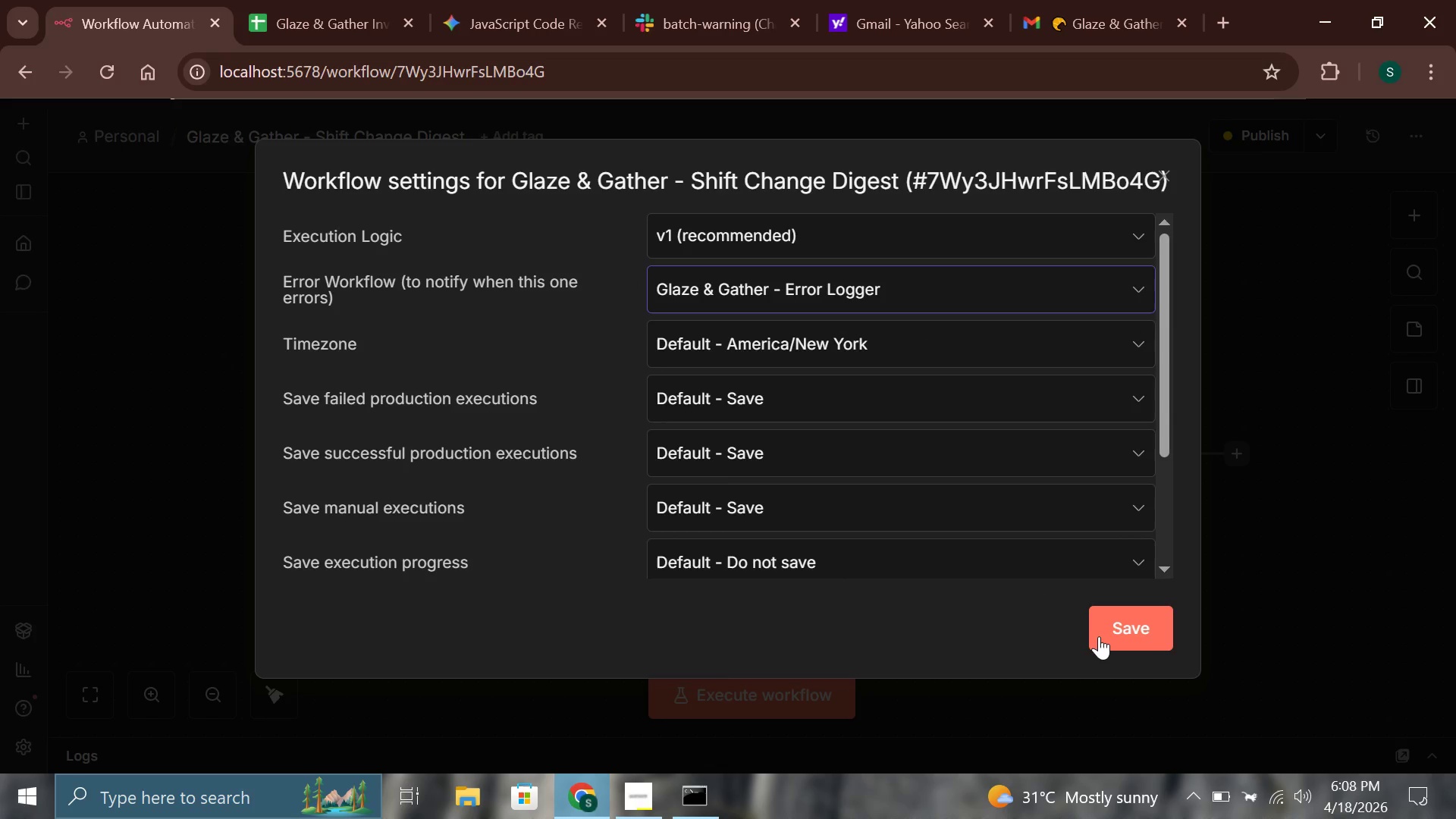 
left_click([1099, 636])
 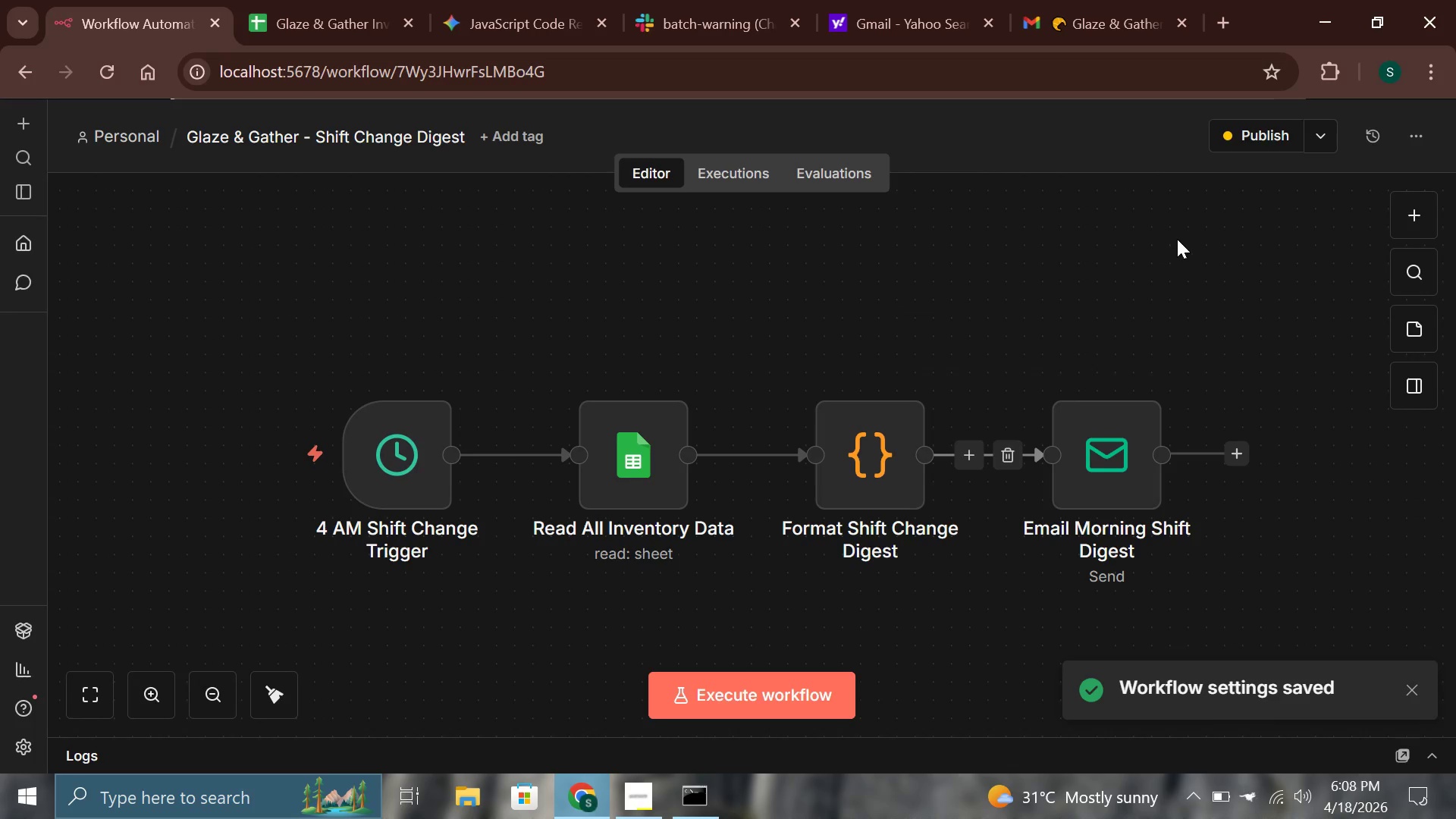 
left_click([1227, 131])
 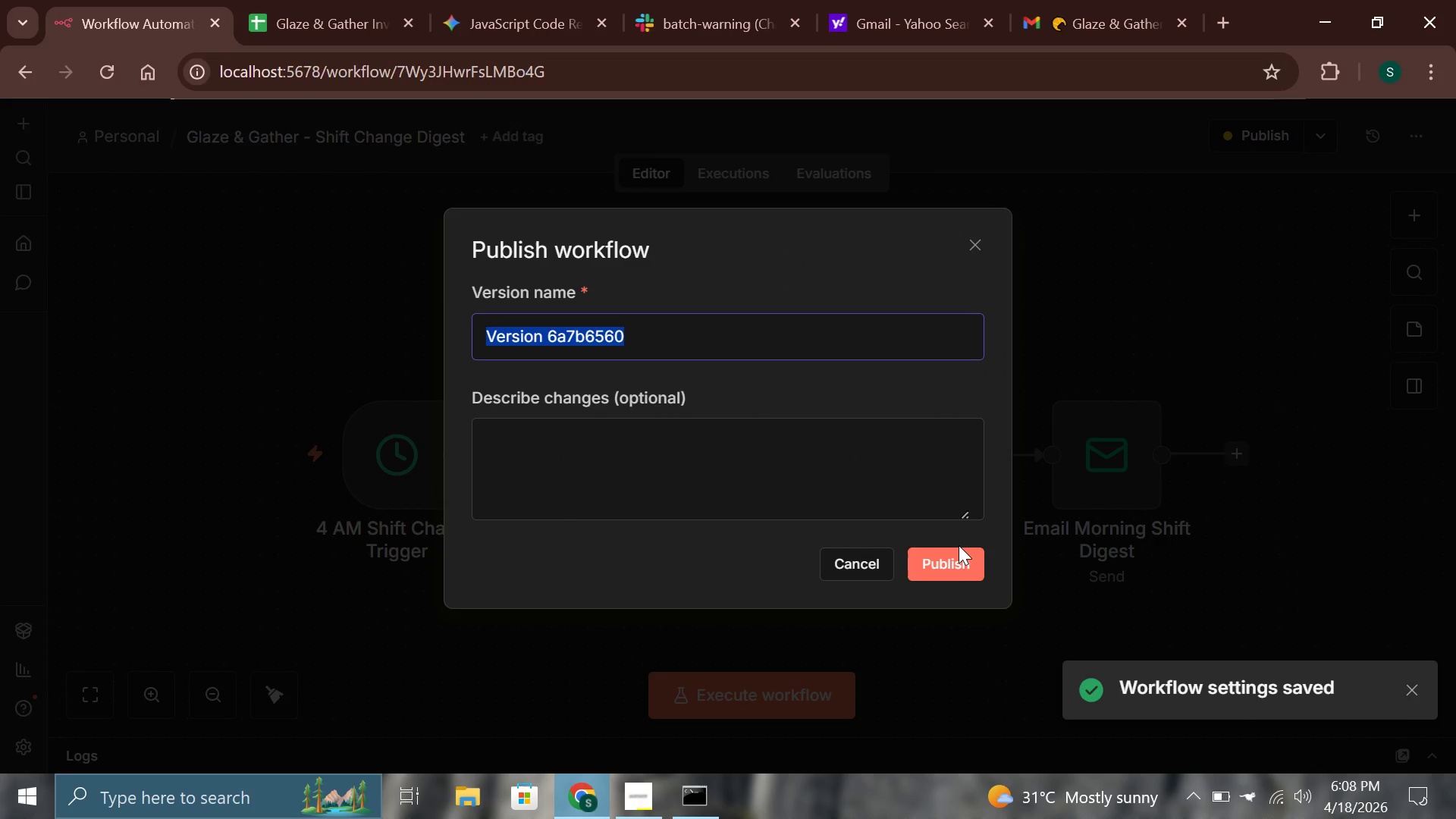 
left_click([959, 551])
 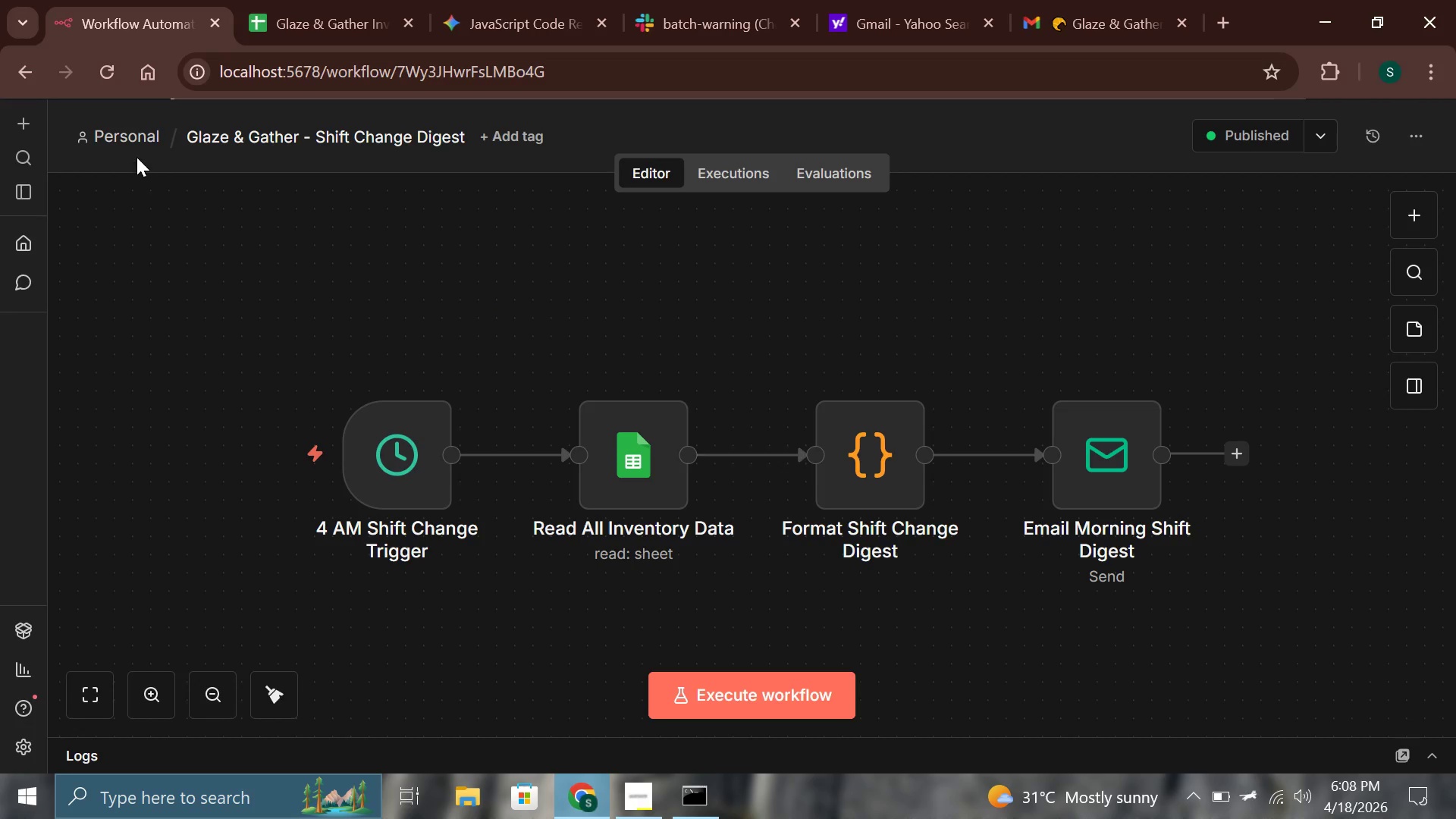 
left_click([126, 136])
 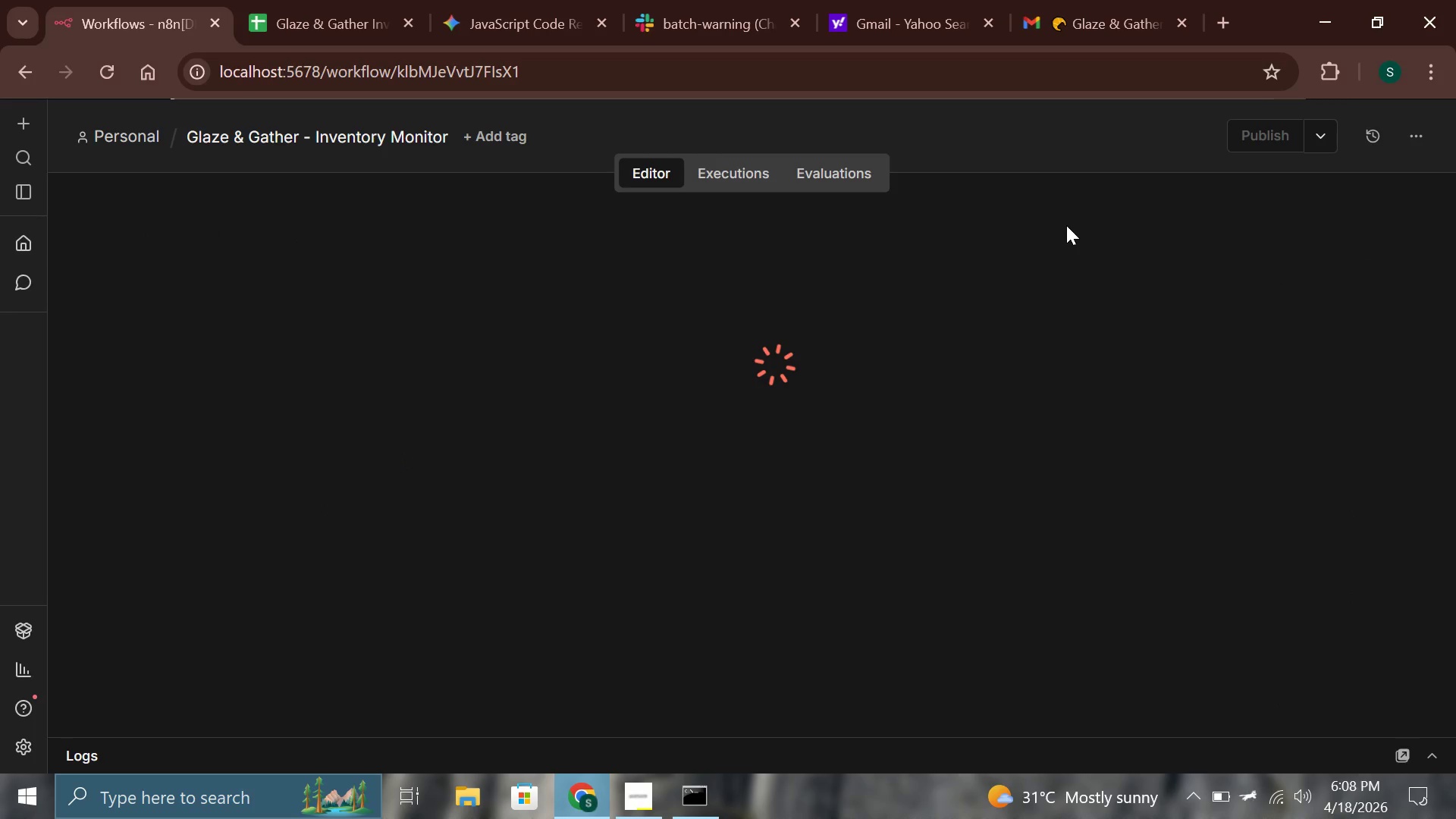 
wait(6.47)
 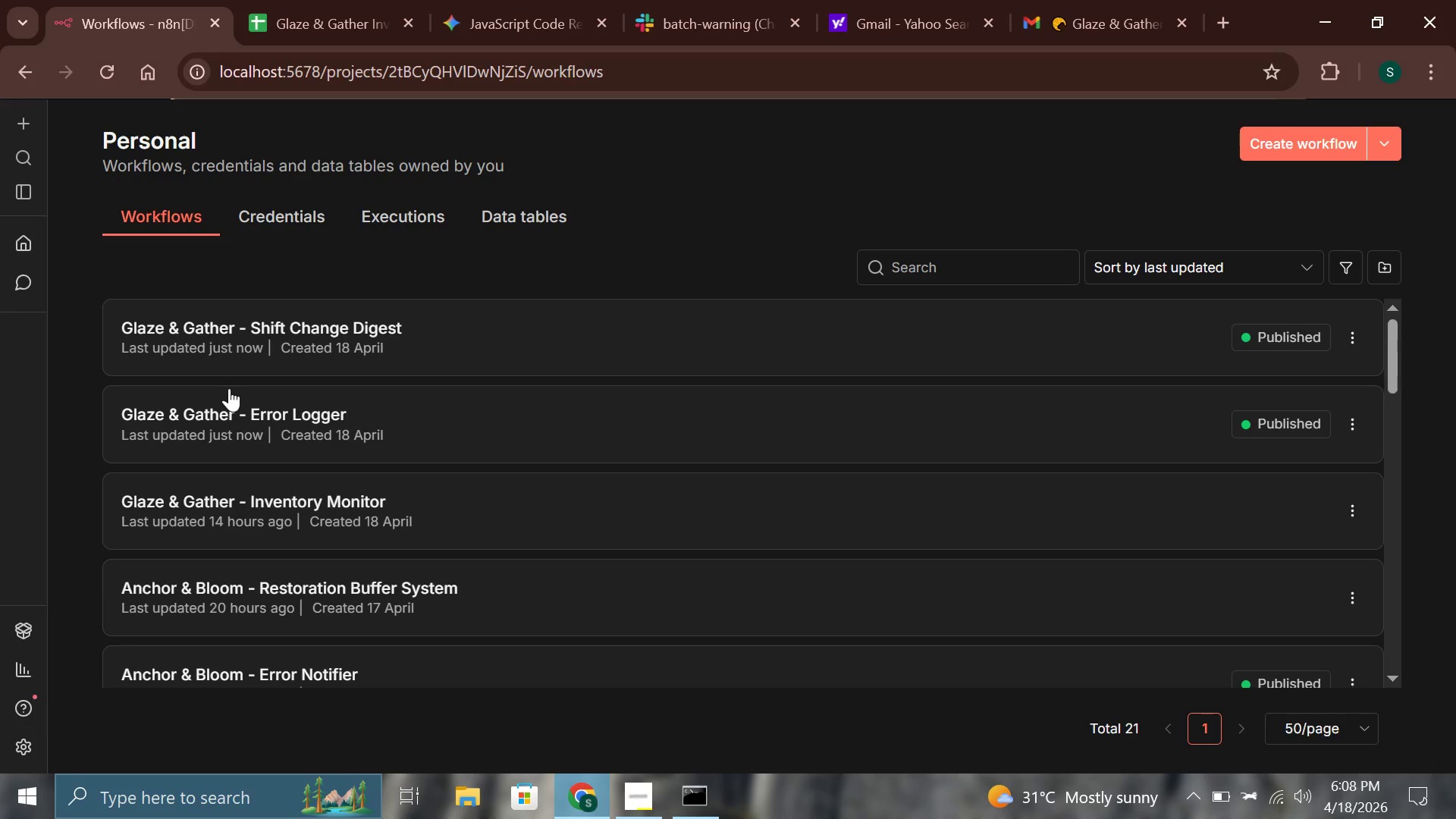 
left_click([1413, 137])
 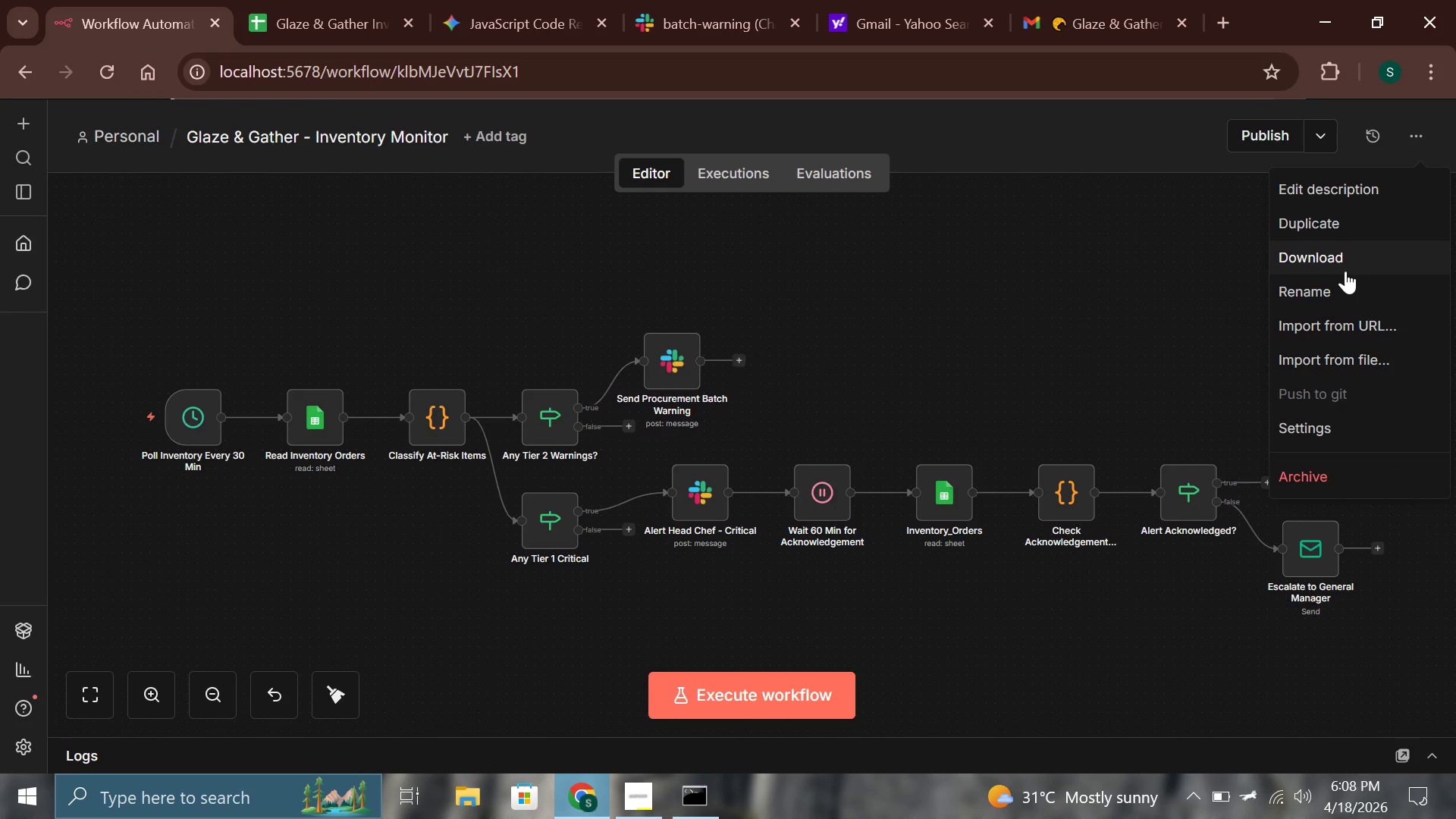 
wait(8.64)
 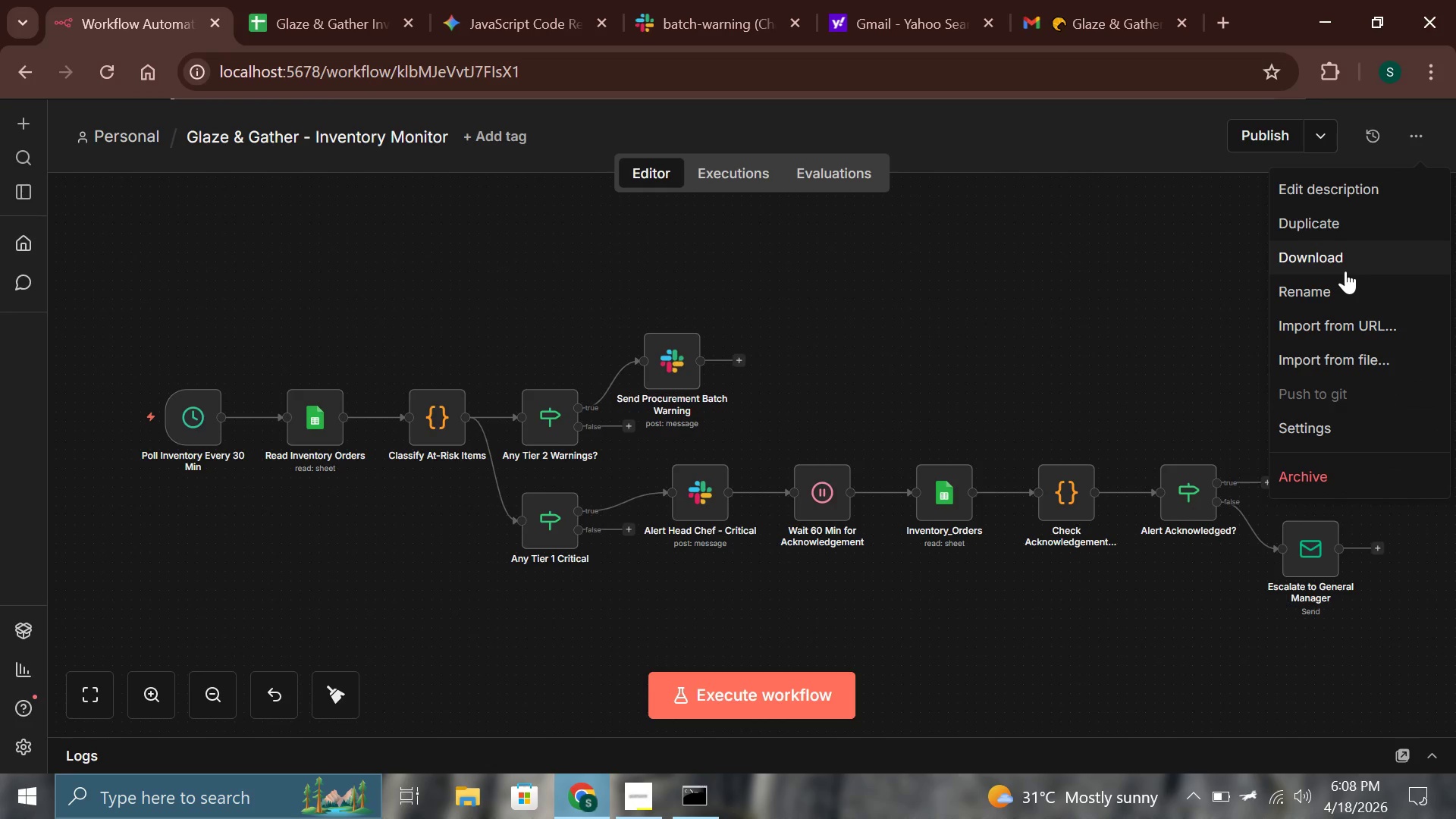 
left_click([798, 558])
 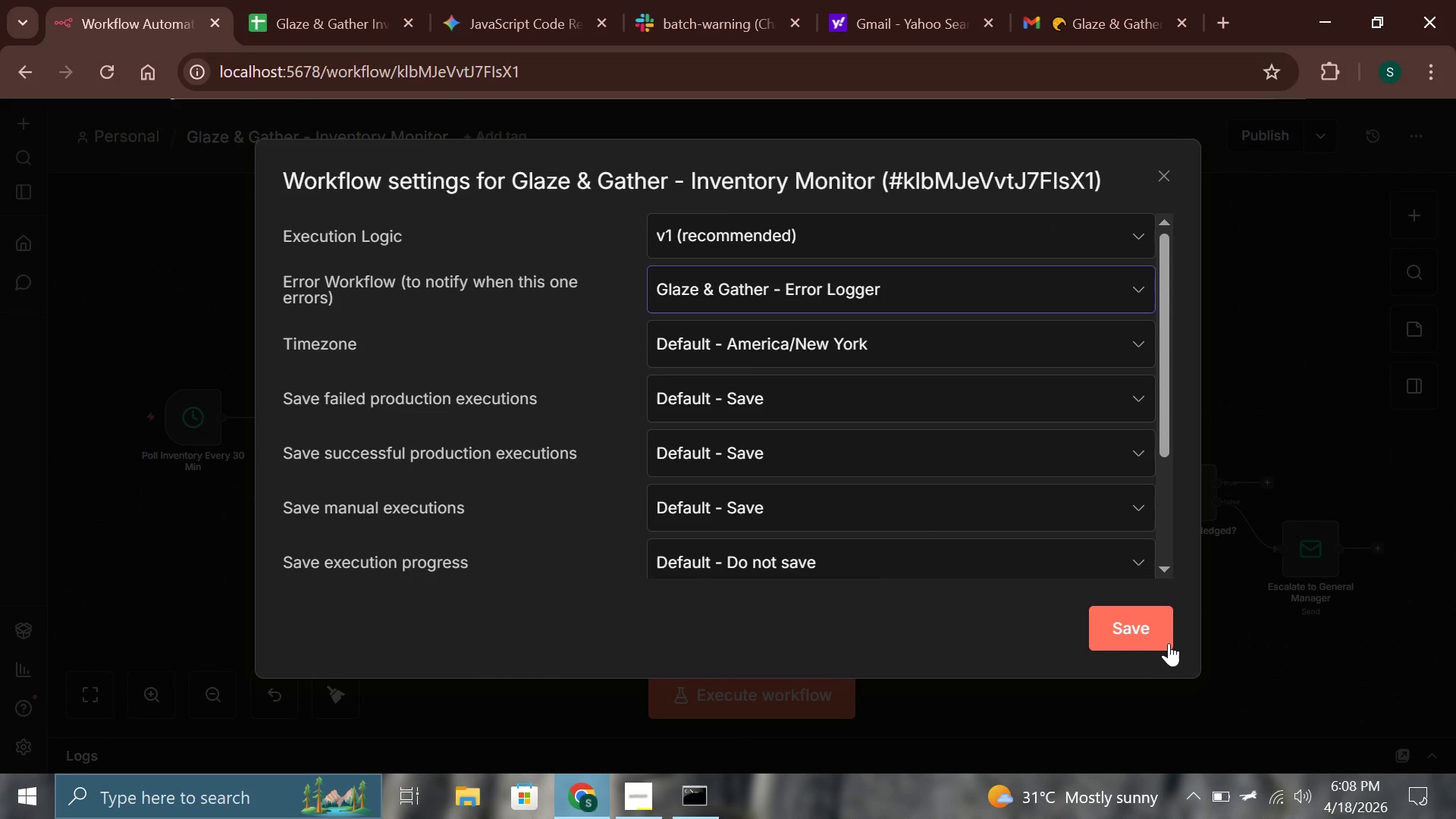 
left_click([1159, 634])
 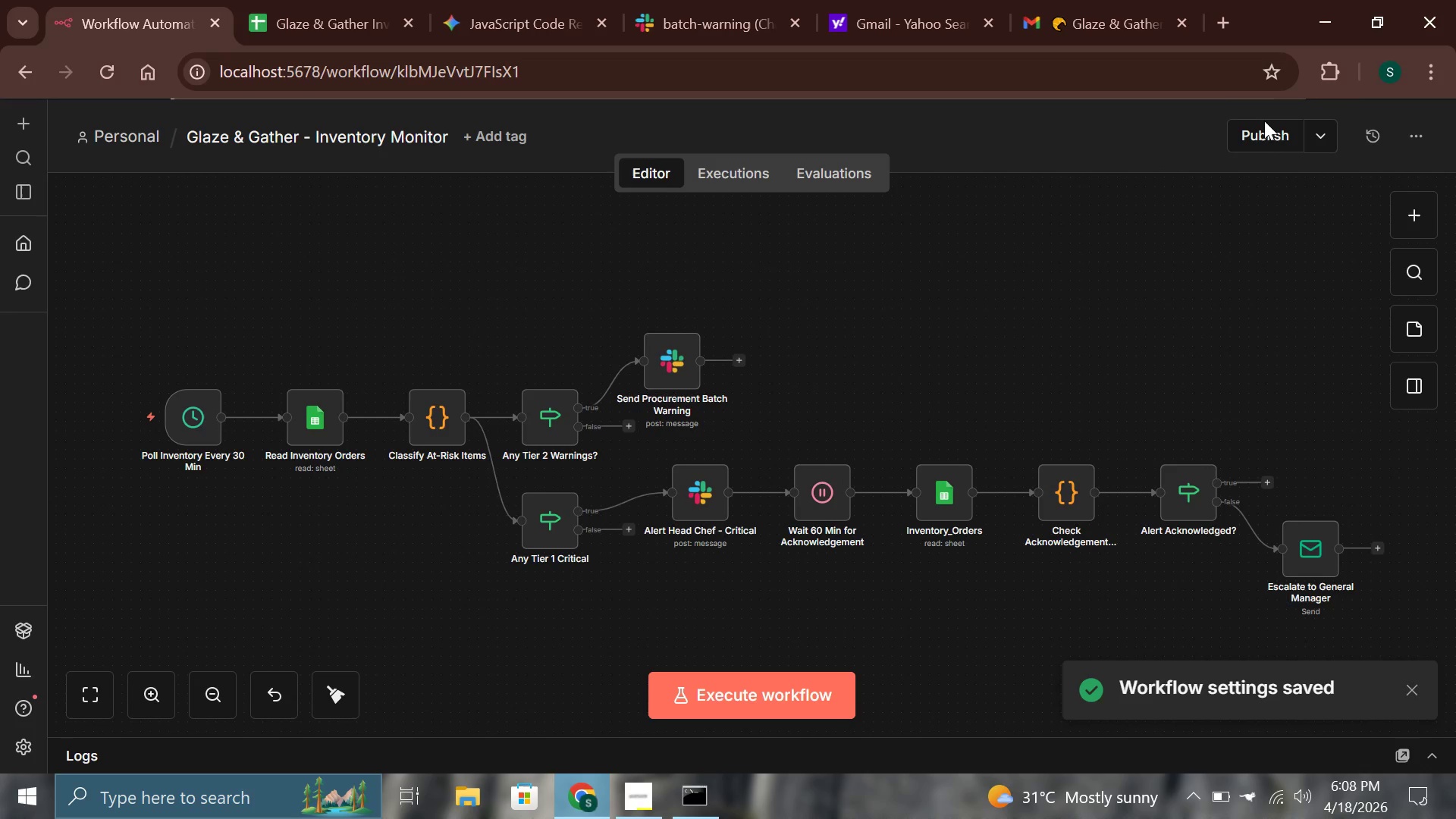 
left_click([1268, 128])
 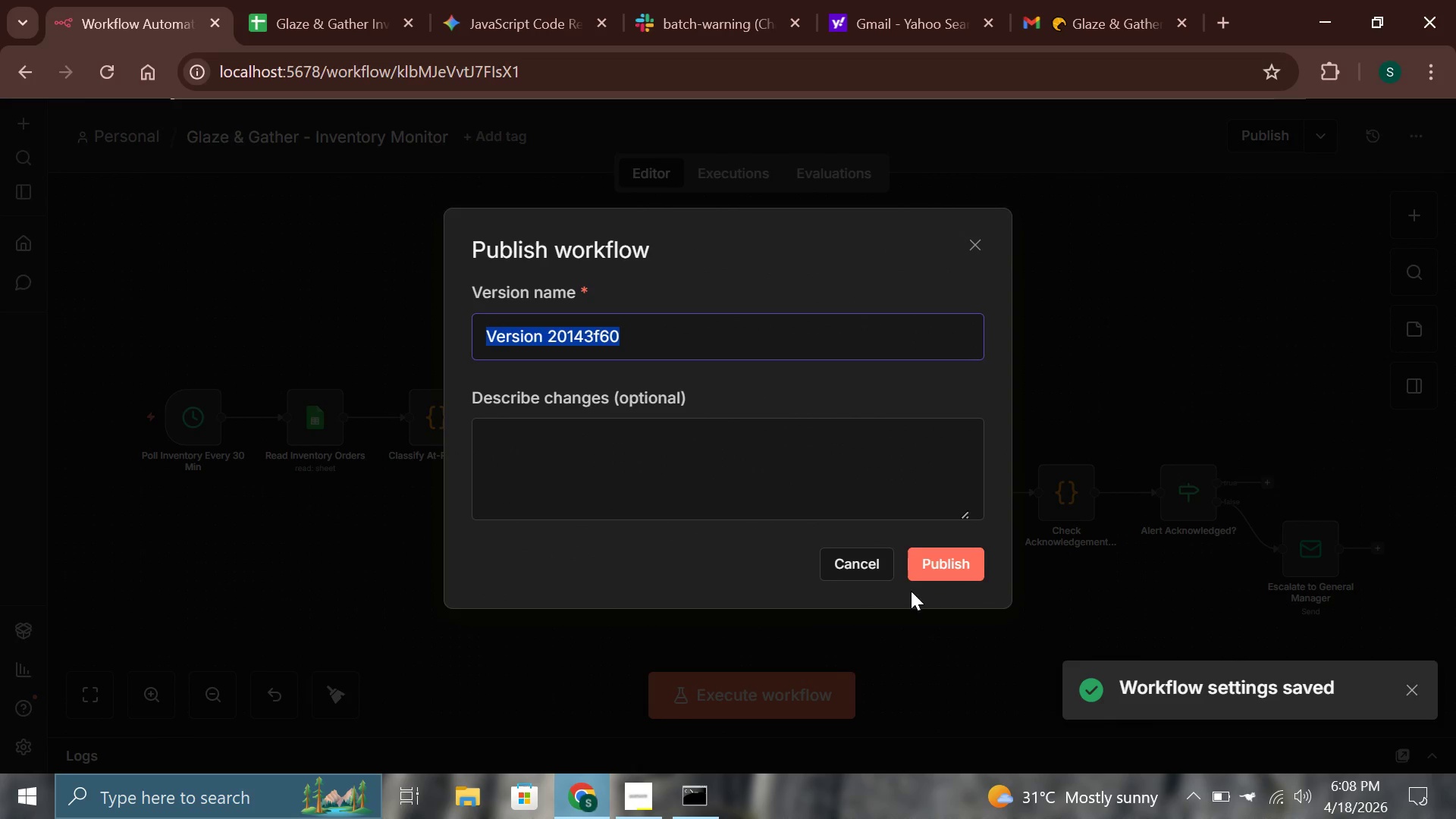 
left_click([922, 575])
 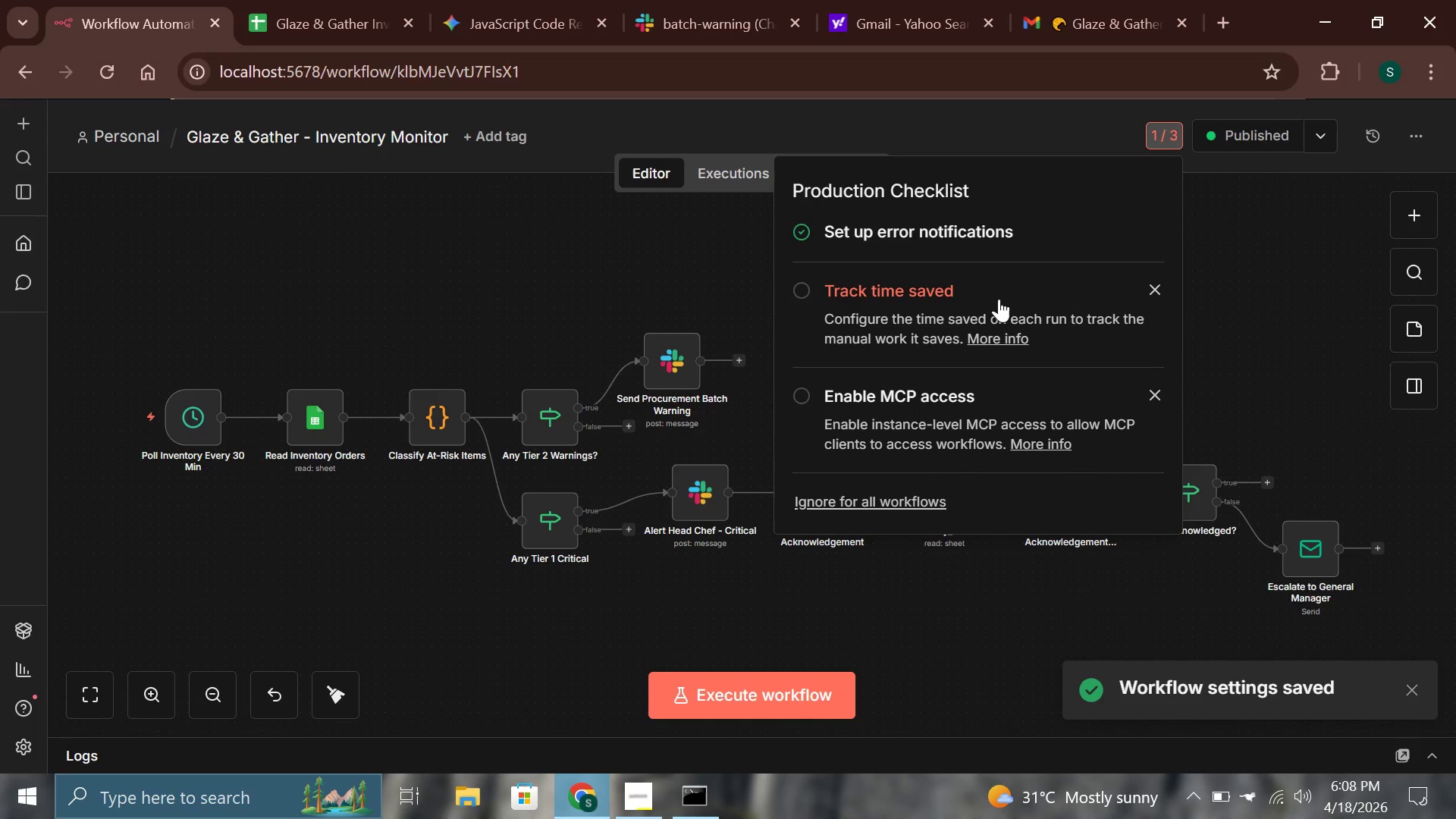 
left_click([728, 263])
 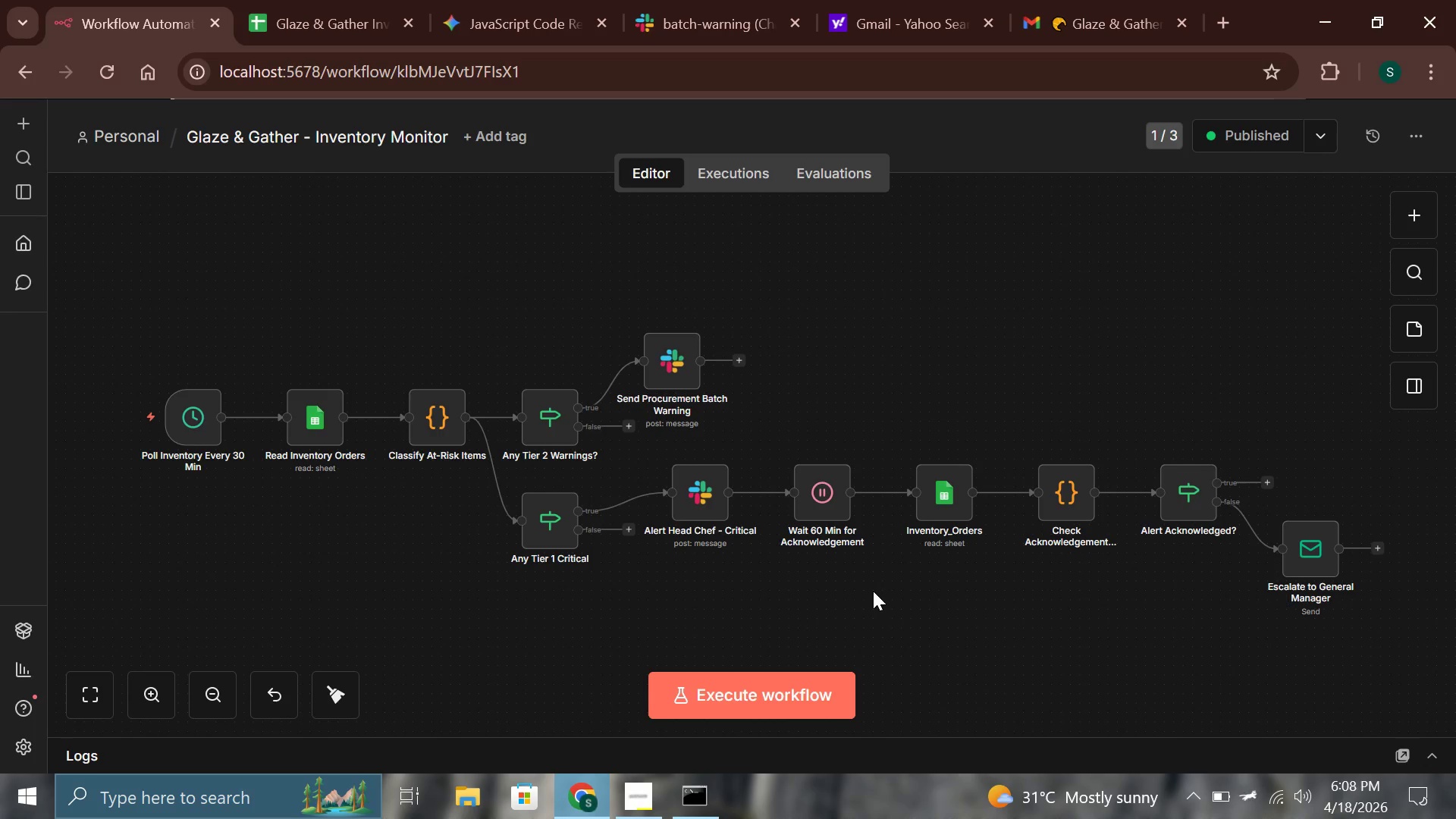 
wait(16.94)
 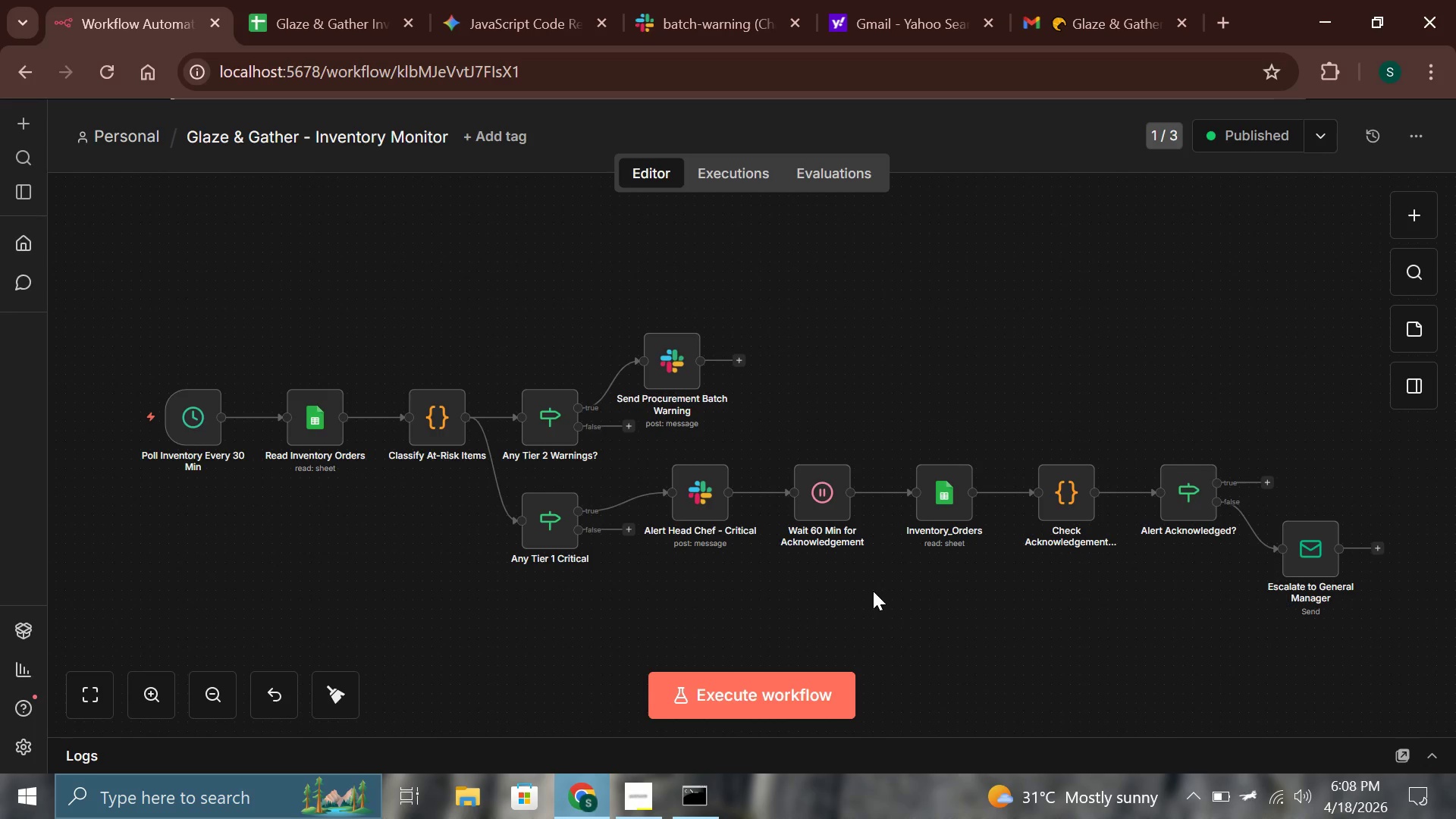 
left_click([651, 803])